 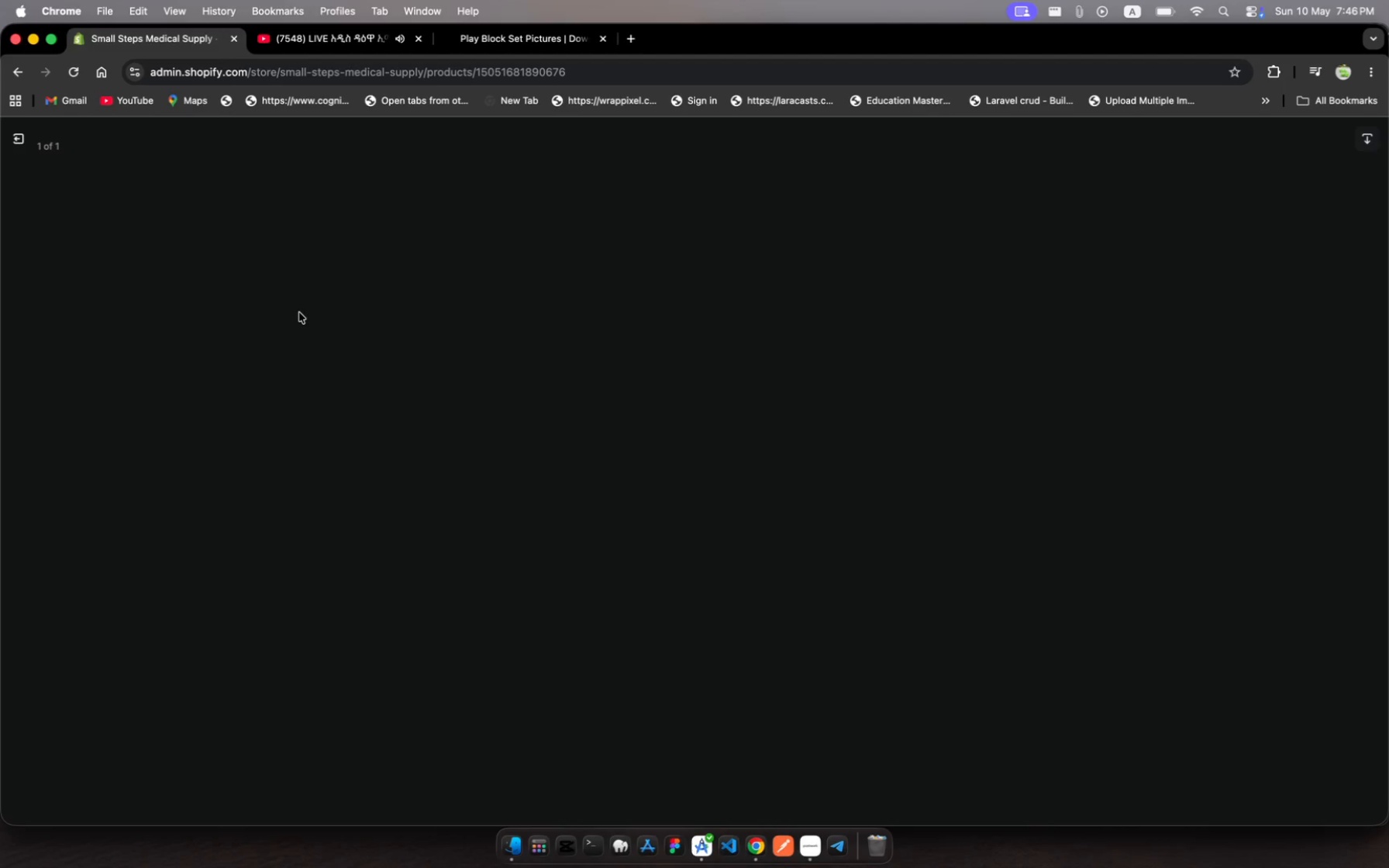 
left_click([299, 312])
 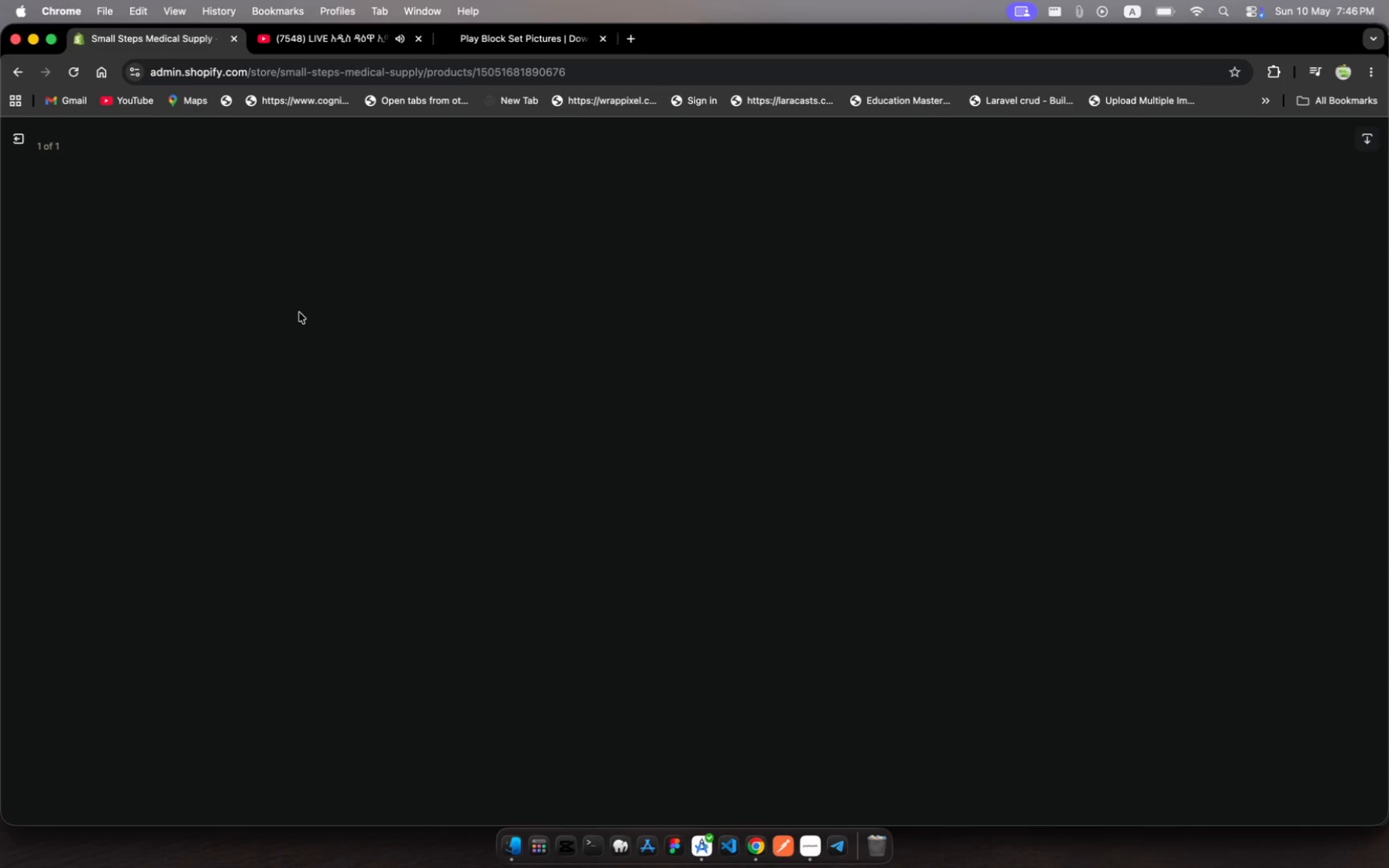 
left_click([299, 312])
 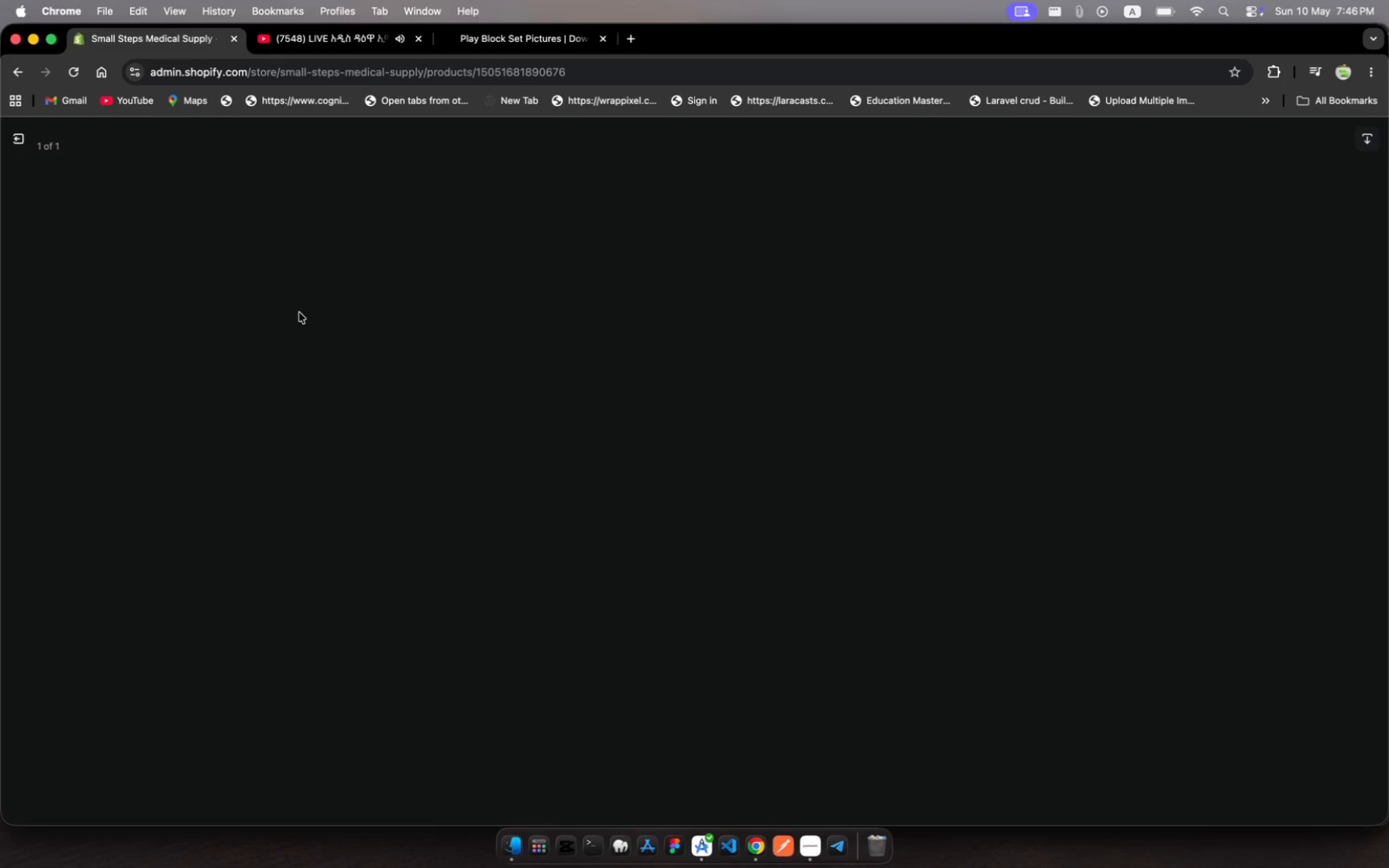 
left_click([445, 354])
 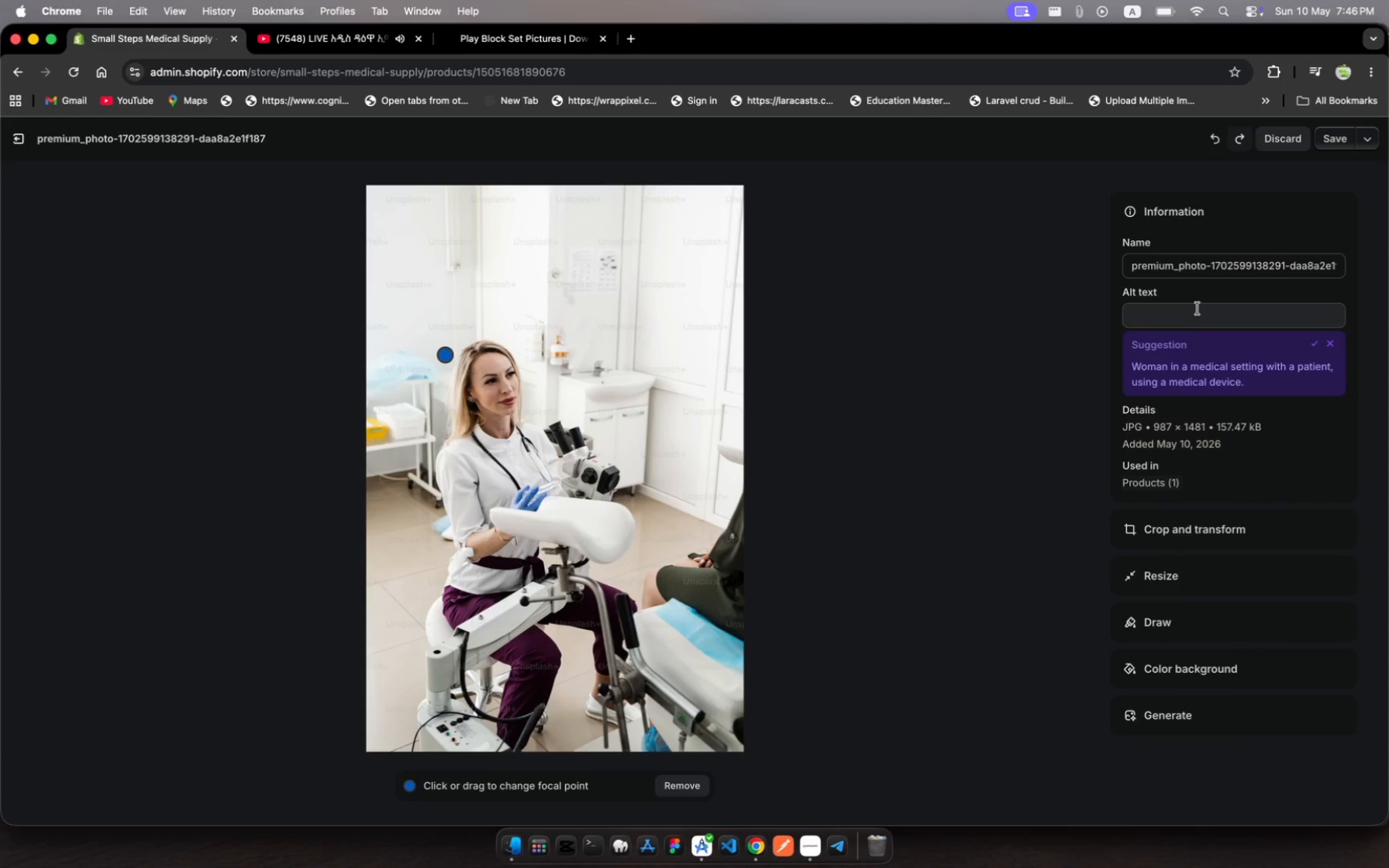 
left_click([1194, 308])
 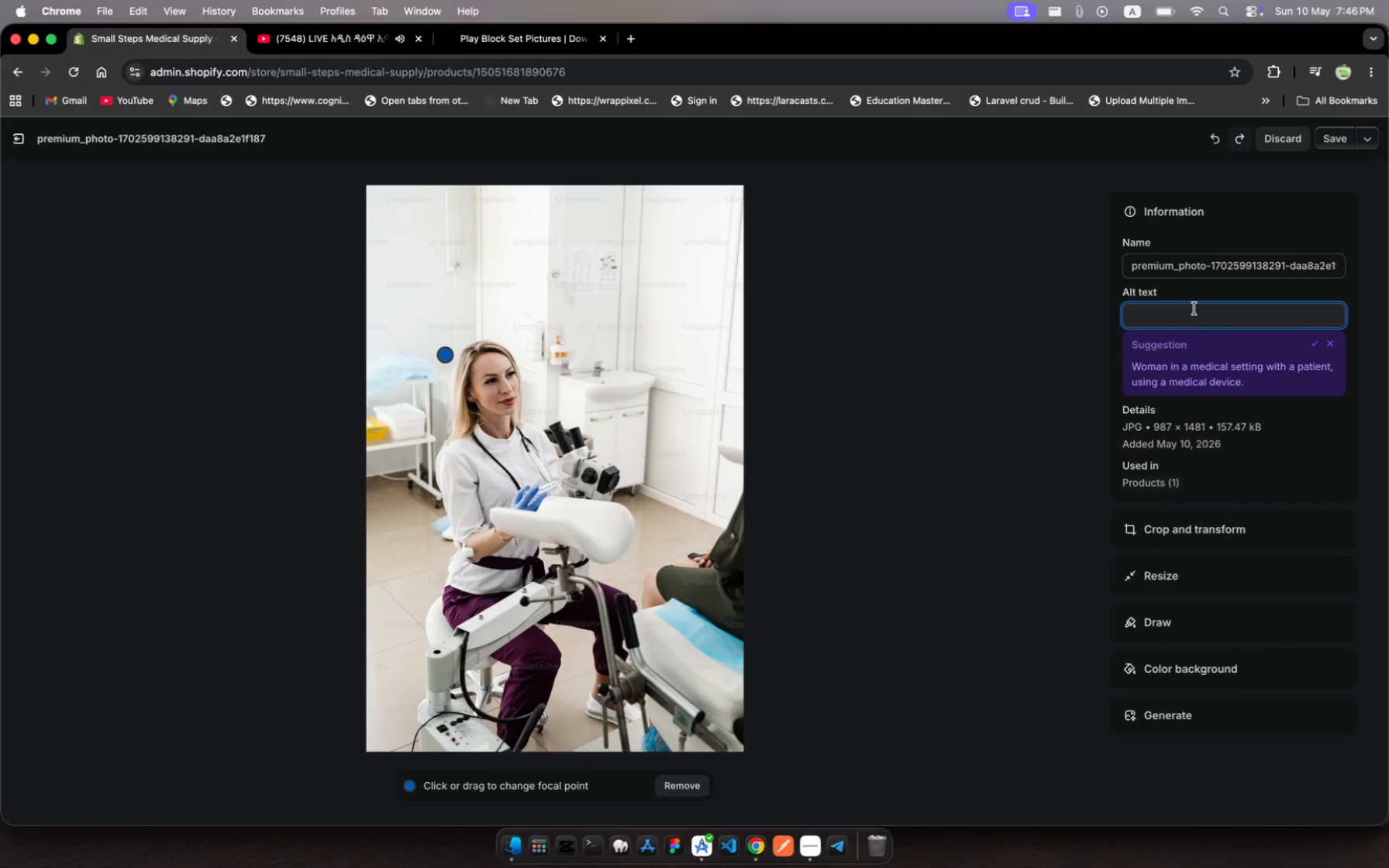 
key(Meta+V)
 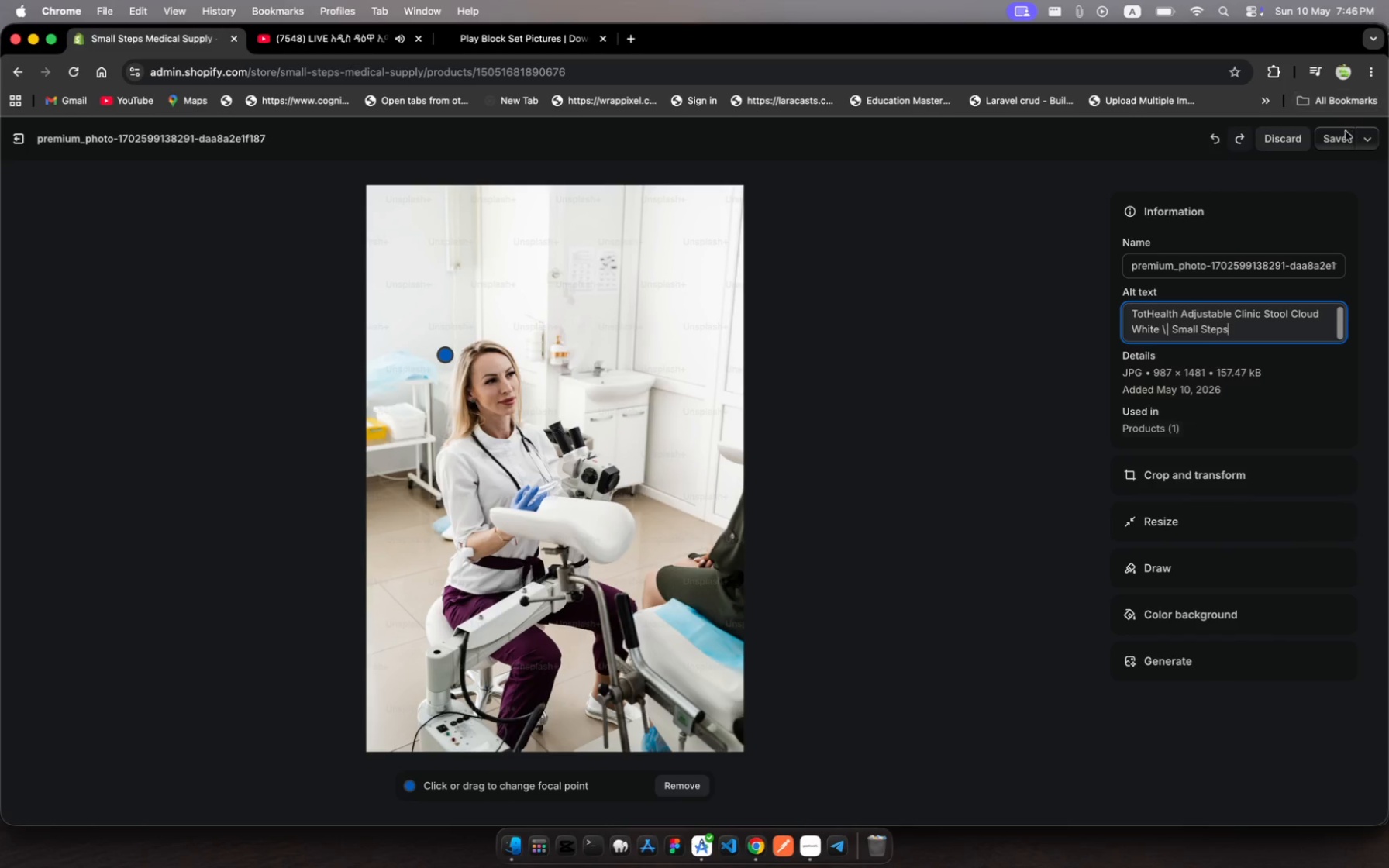 
left_click([1339, 133])
 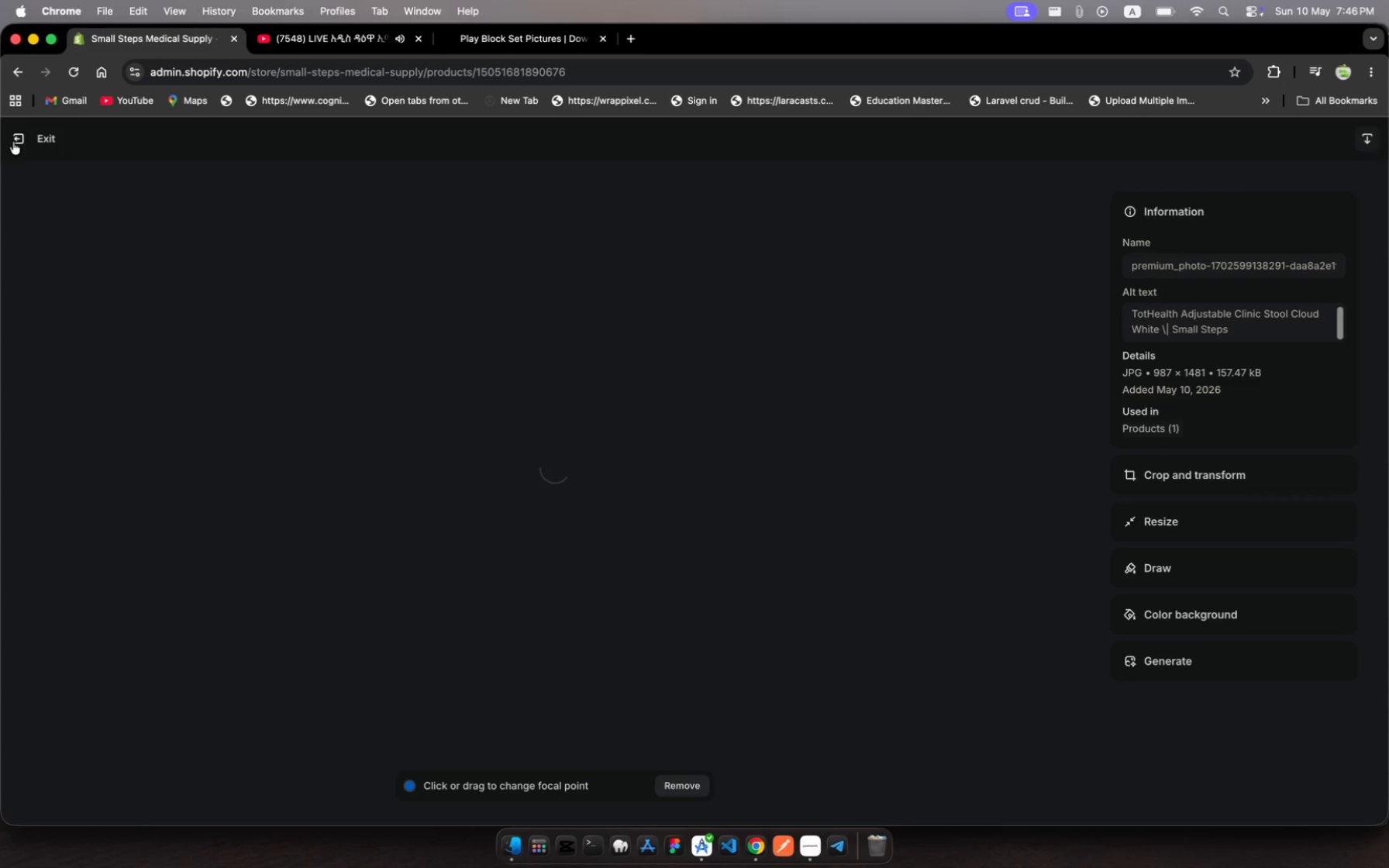 
wait(5.82)
 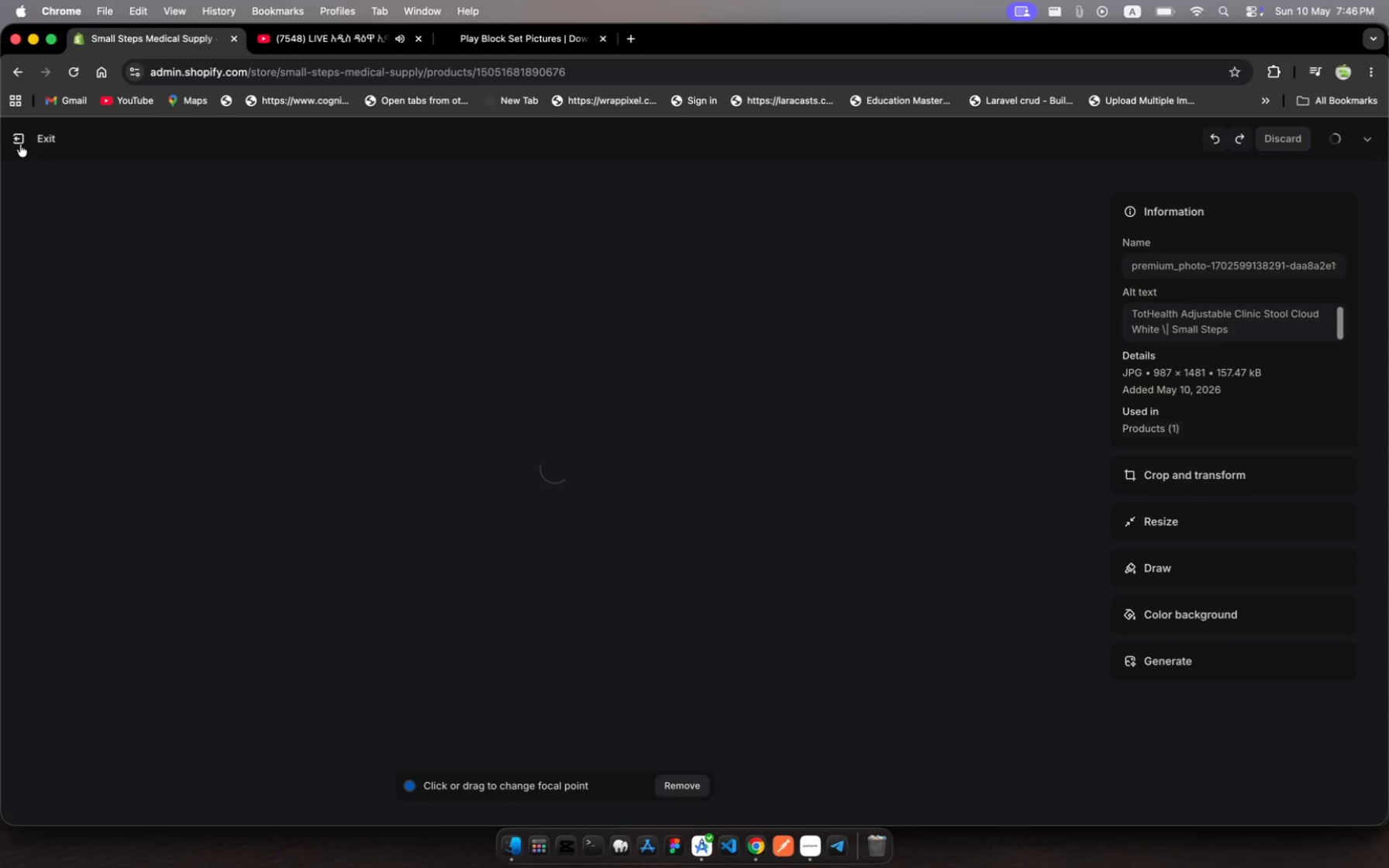 
left_click([13, 142])
 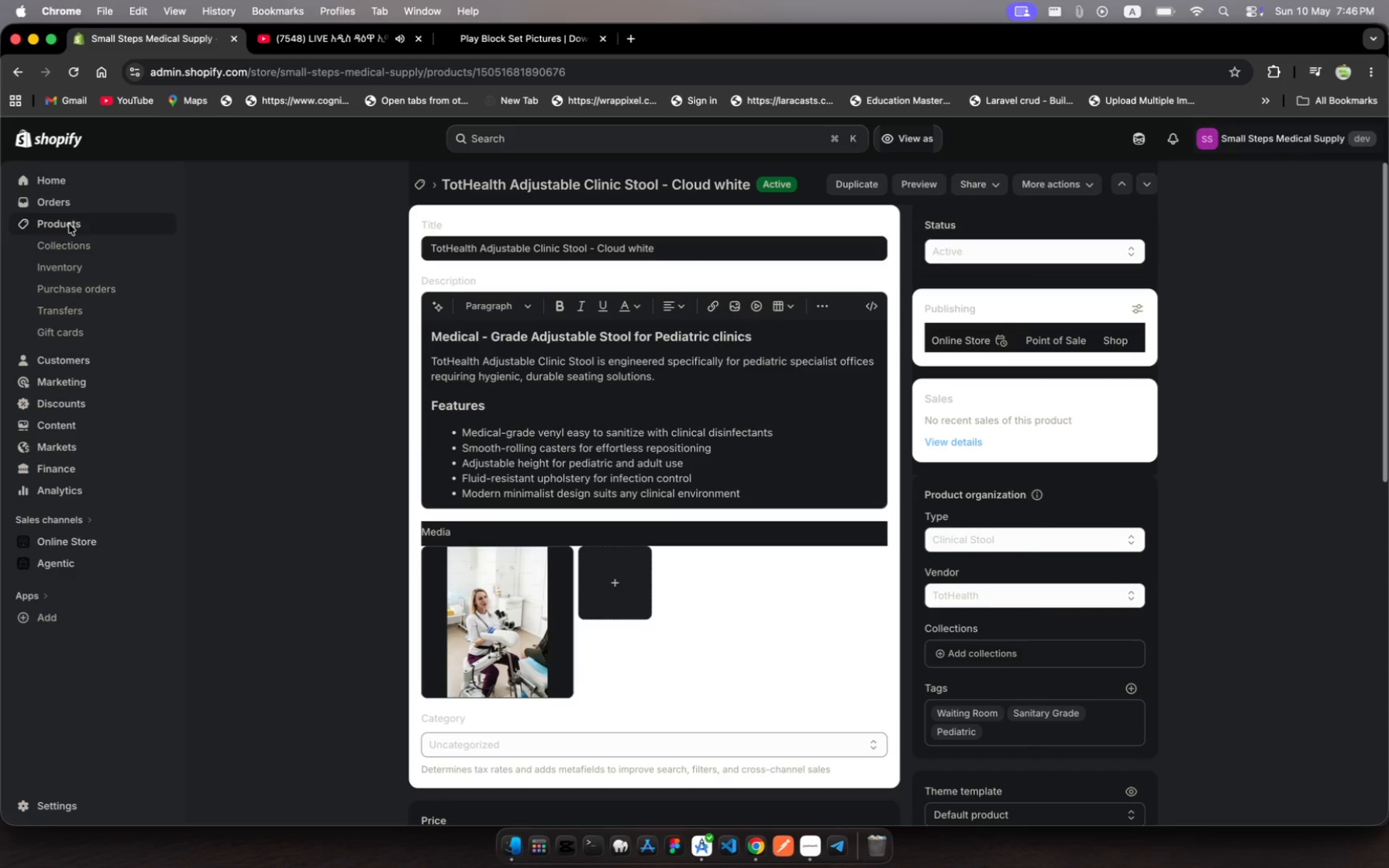 
left_click([73, 229])
 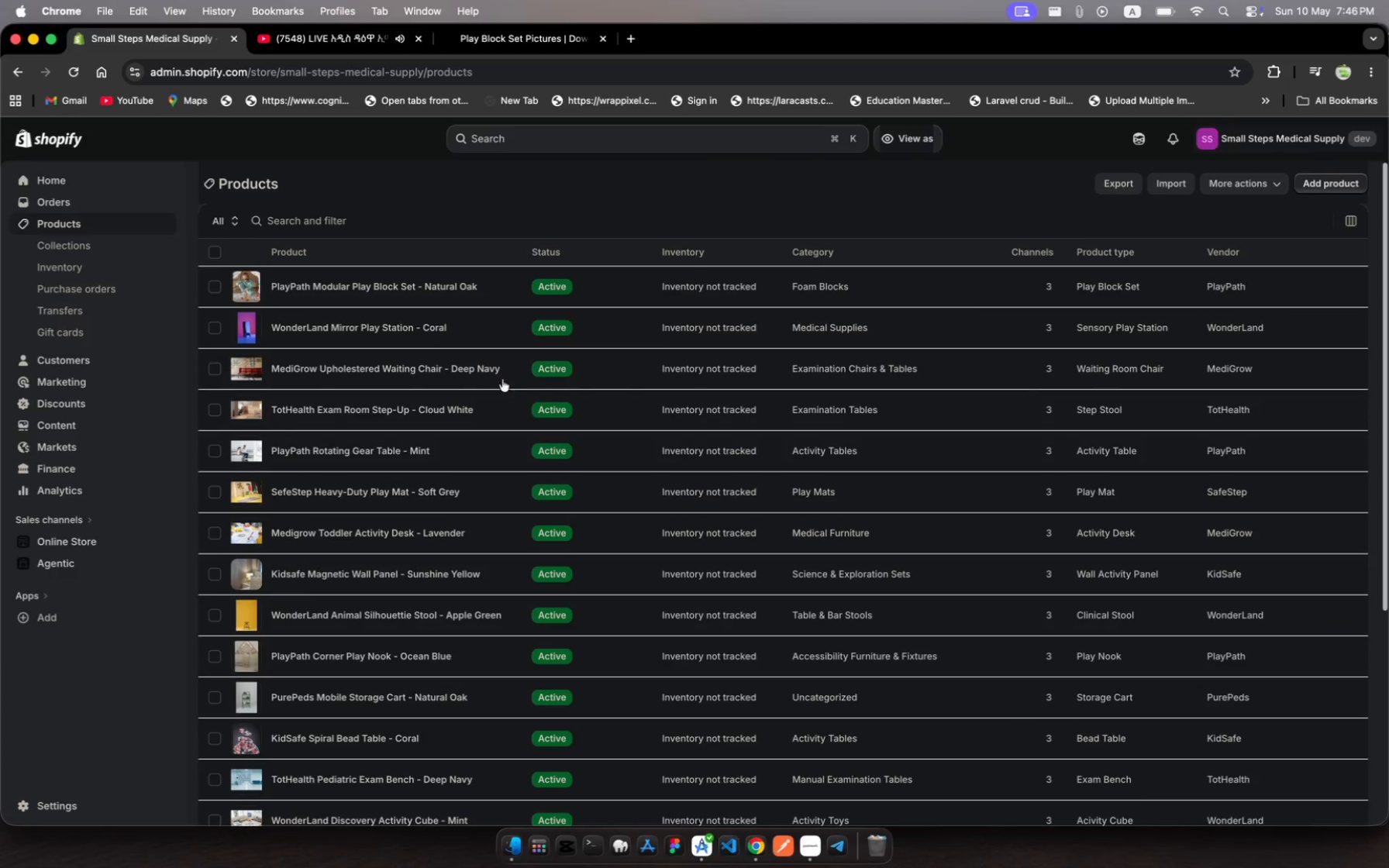 
scroll: coordinate [543, 584], scroll_direction: down, amount: 492.0
 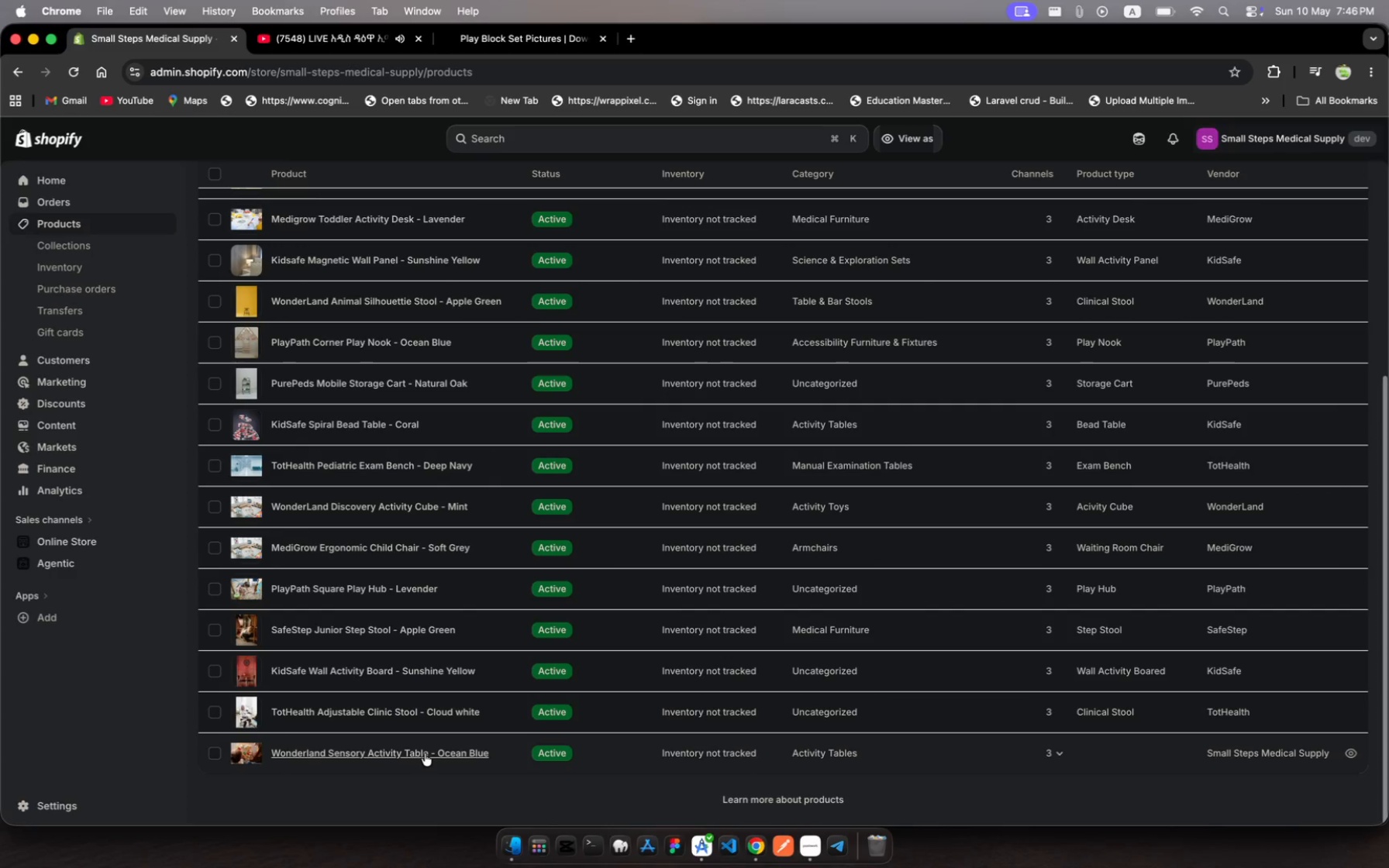 
left_click([426, 753])
 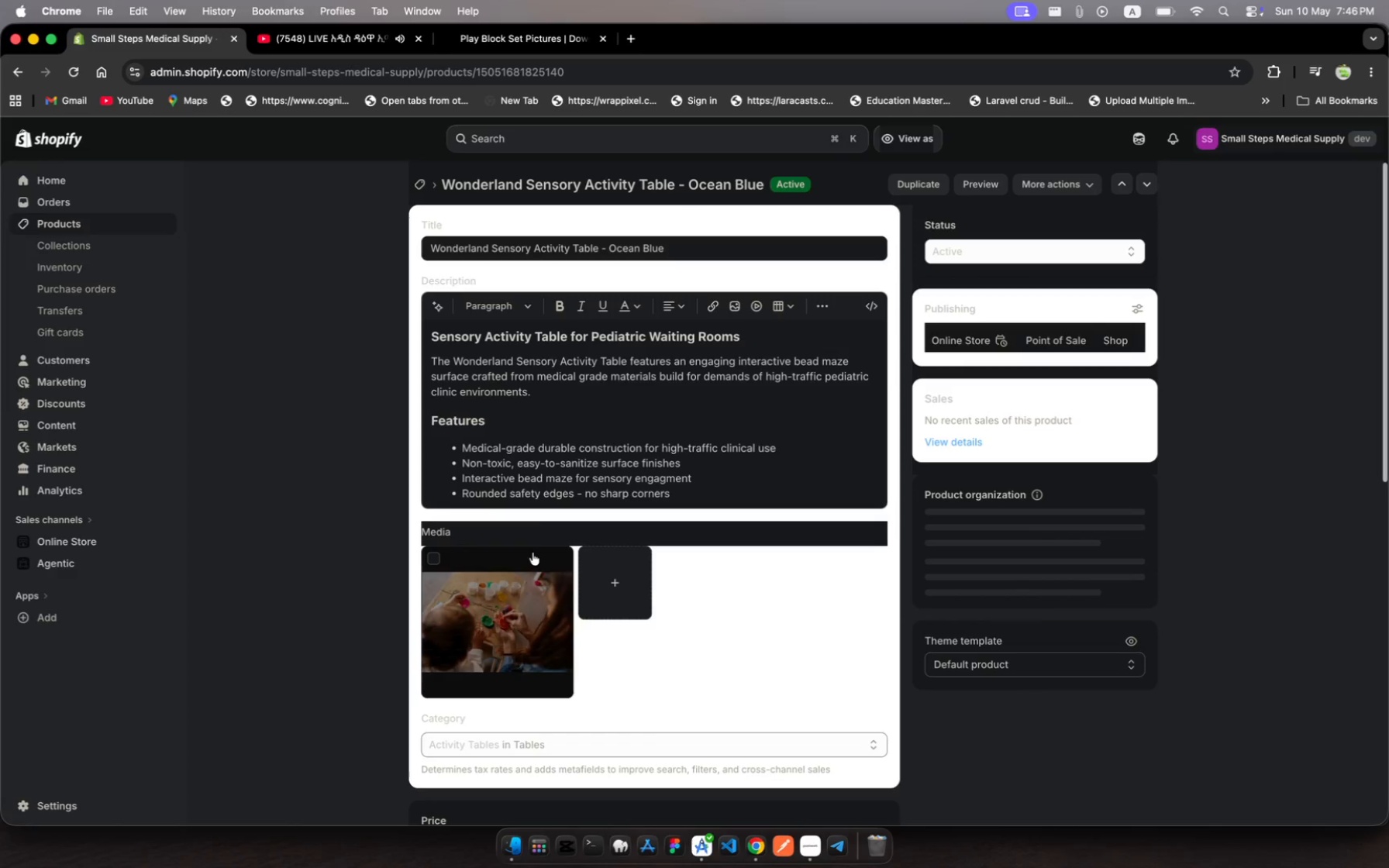 
scroll: coordinate [604, 652], scroll_direction: down, amount: 337.0
 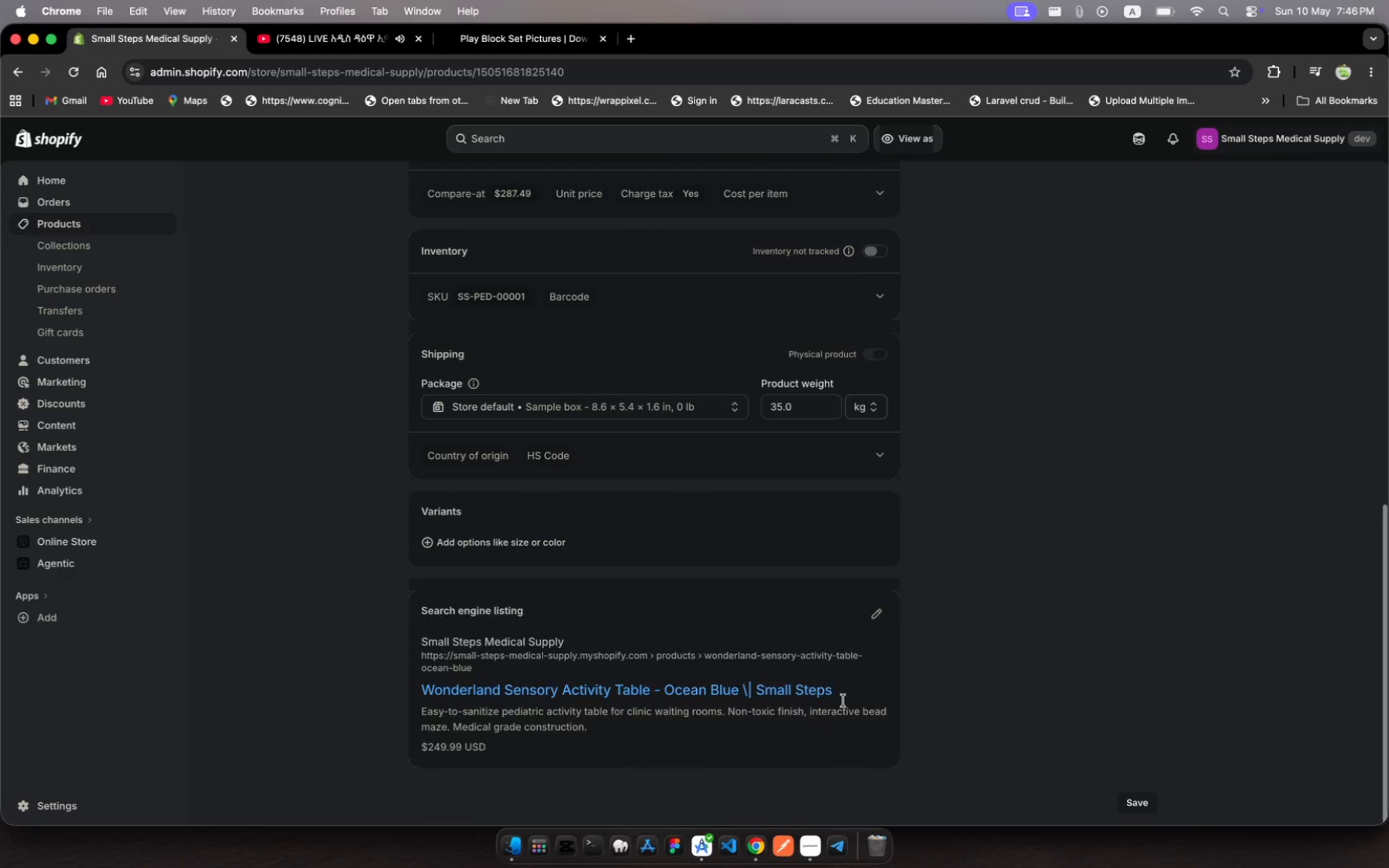 
left_click_drag(start_coordinate=[848, 698], to_coordinate=[763, 704])
 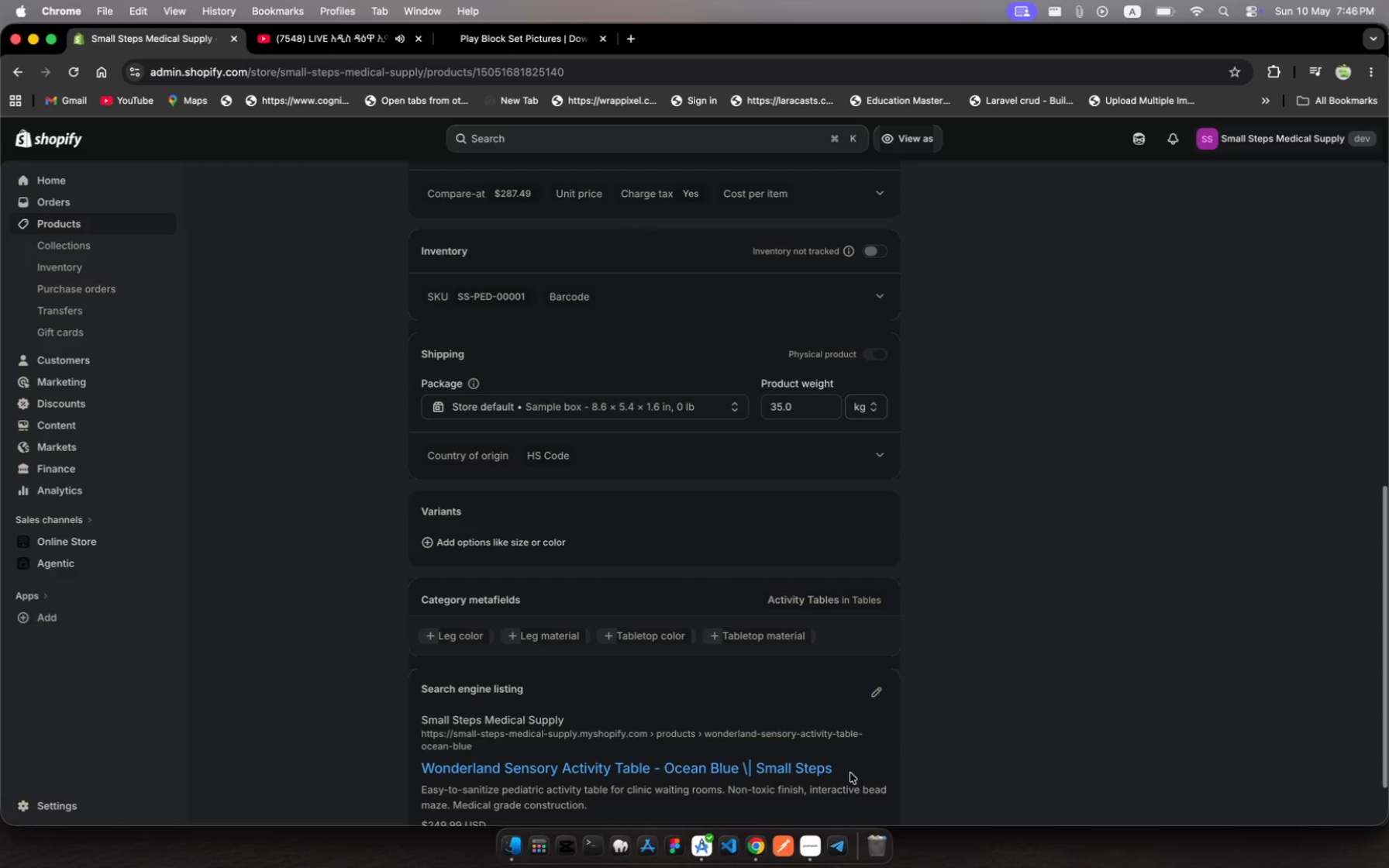 
left_click_drag(start_coordinate=[850, 773], to_coordinate=[398, 773])
 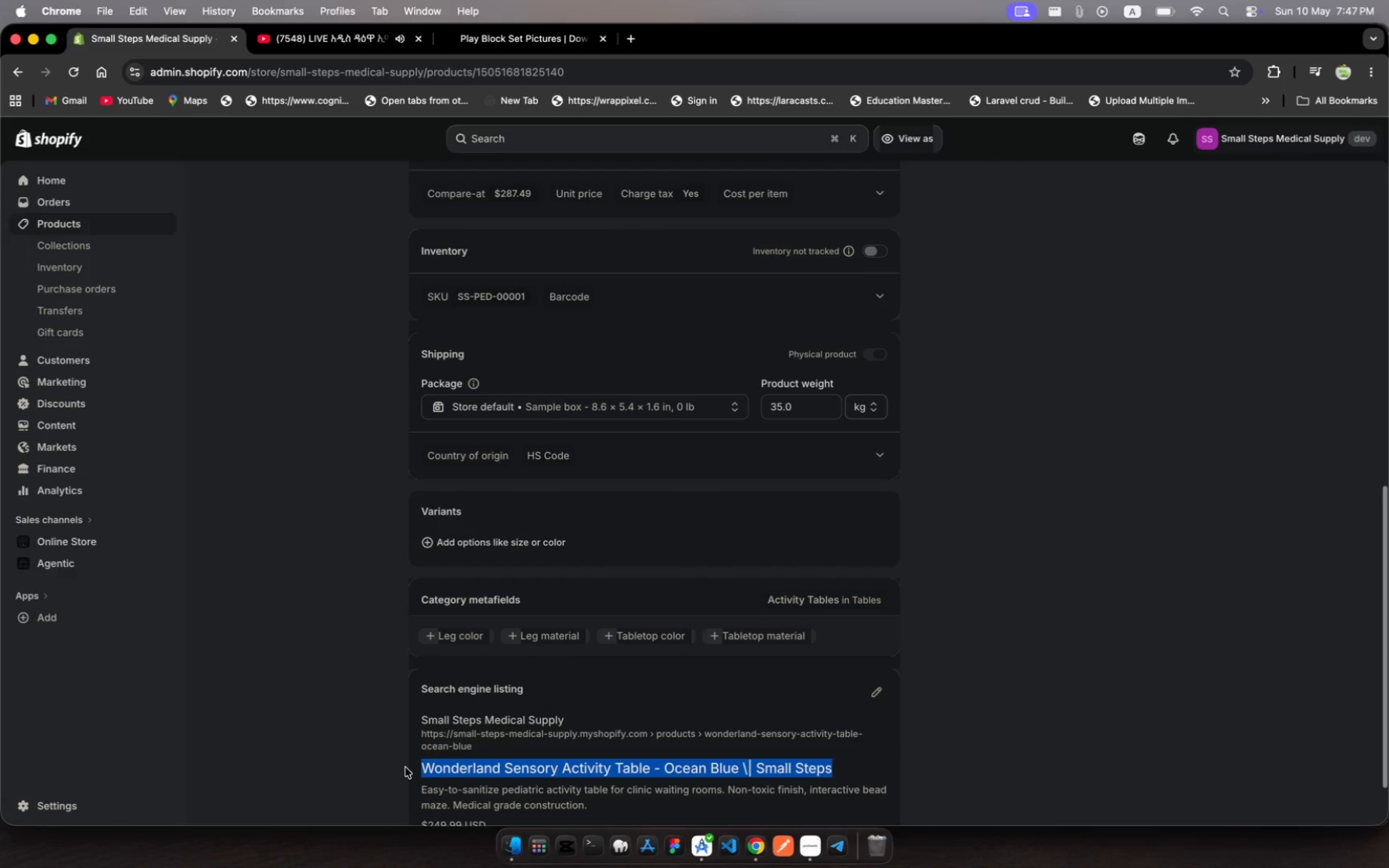 
key(Meta+C)
 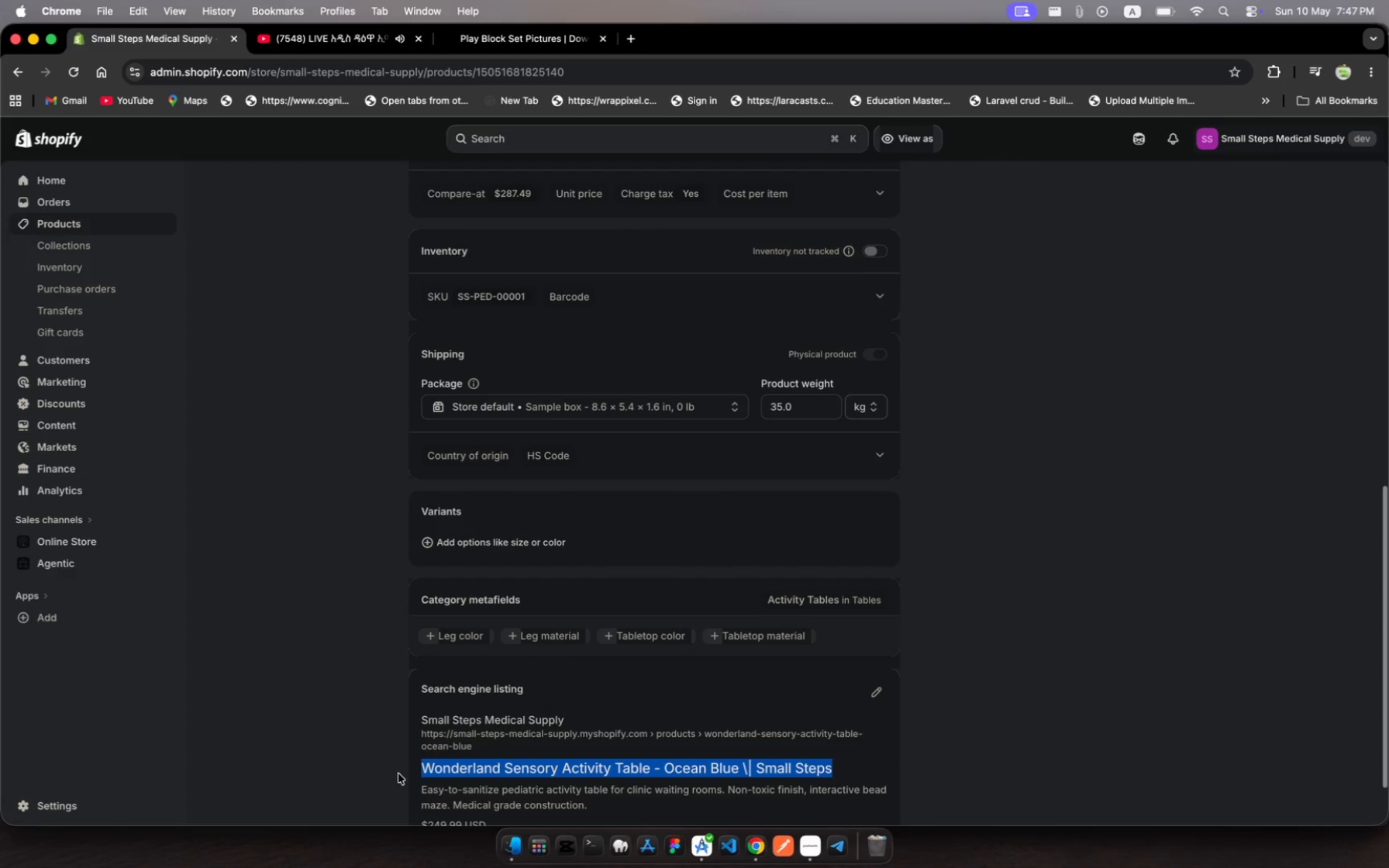 
key(Meta+C)
 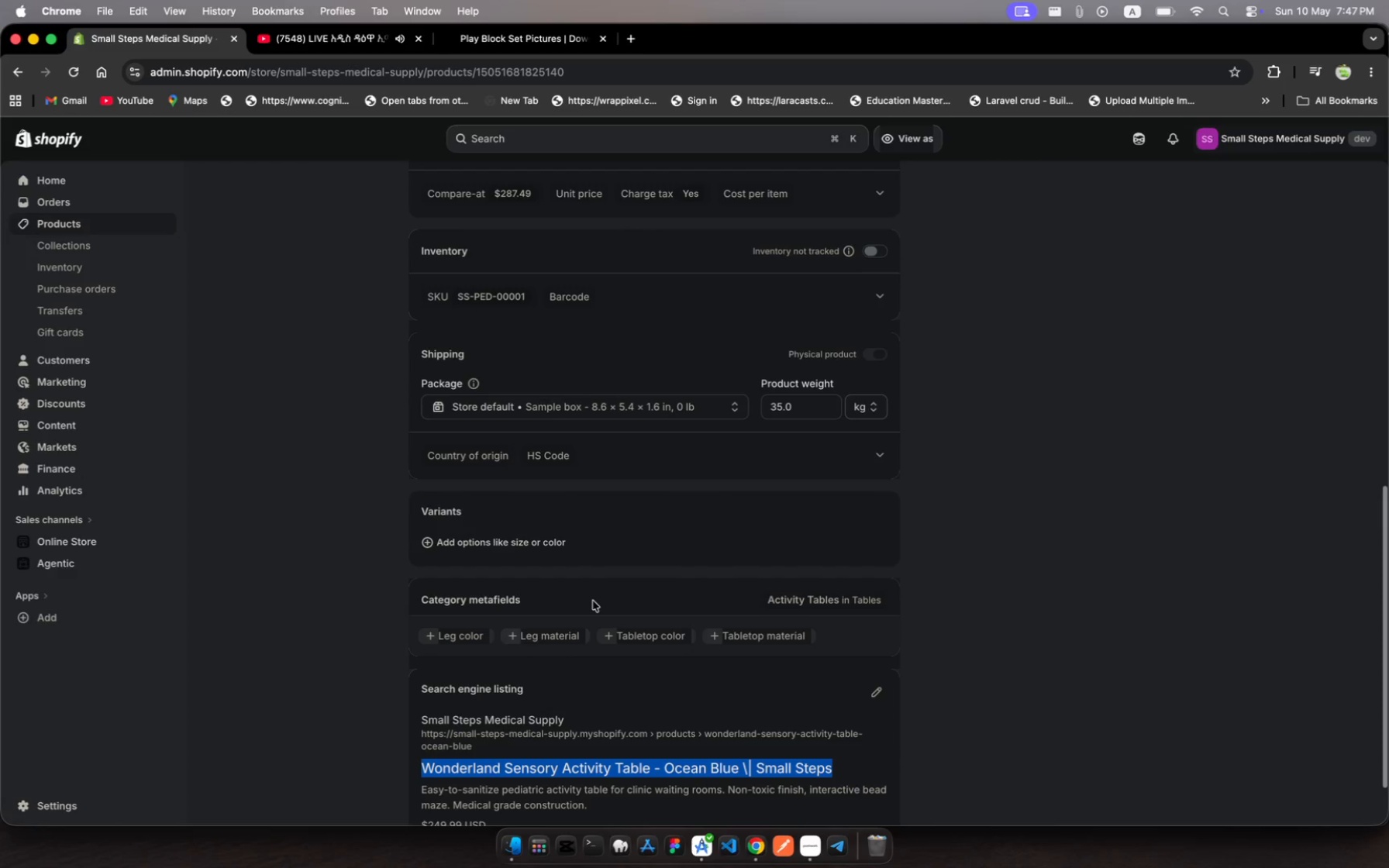 
scroll: coordinate [593, 601], scroll_direction: up, amount: 623.0
 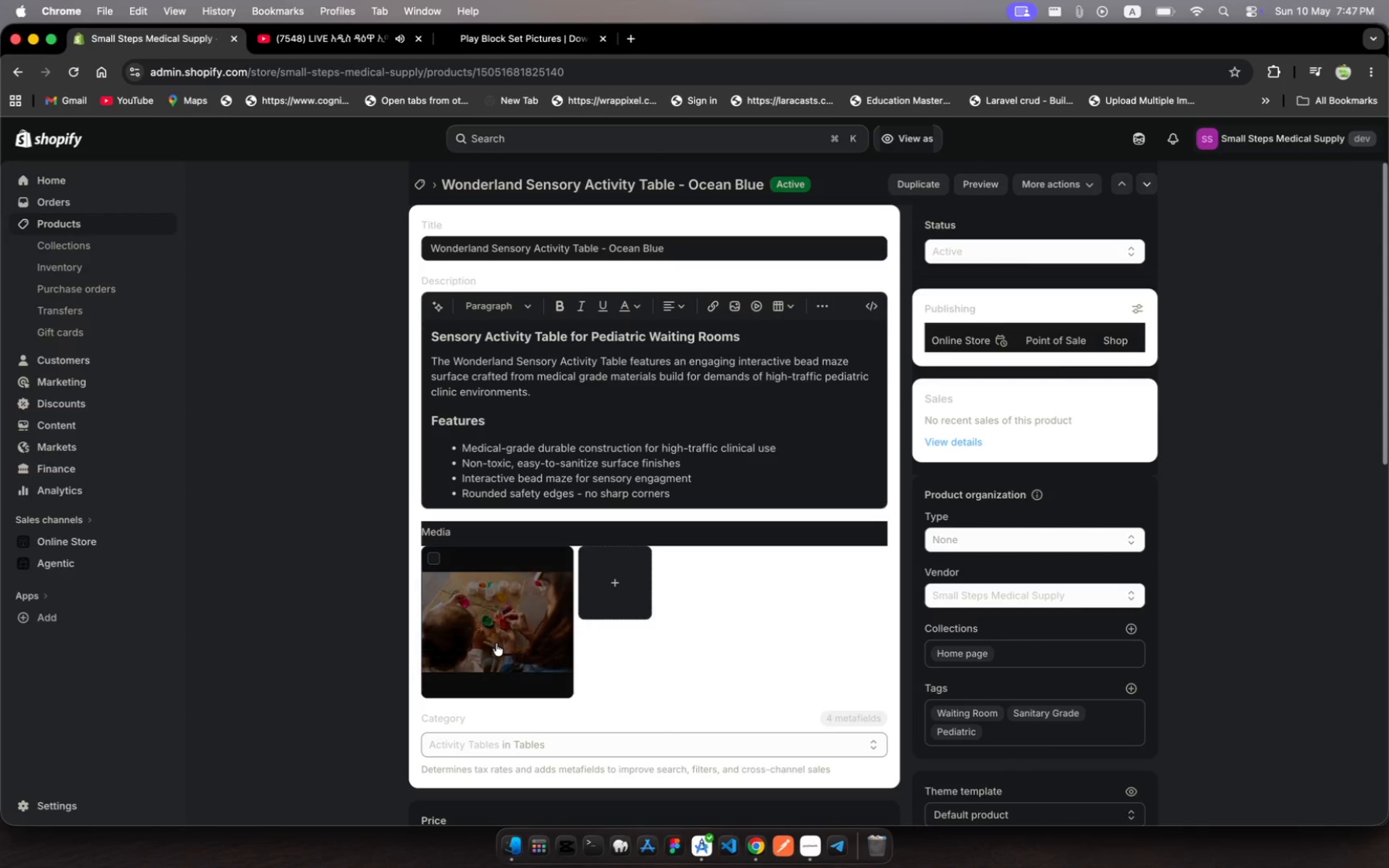 
left_click([496, 643])
 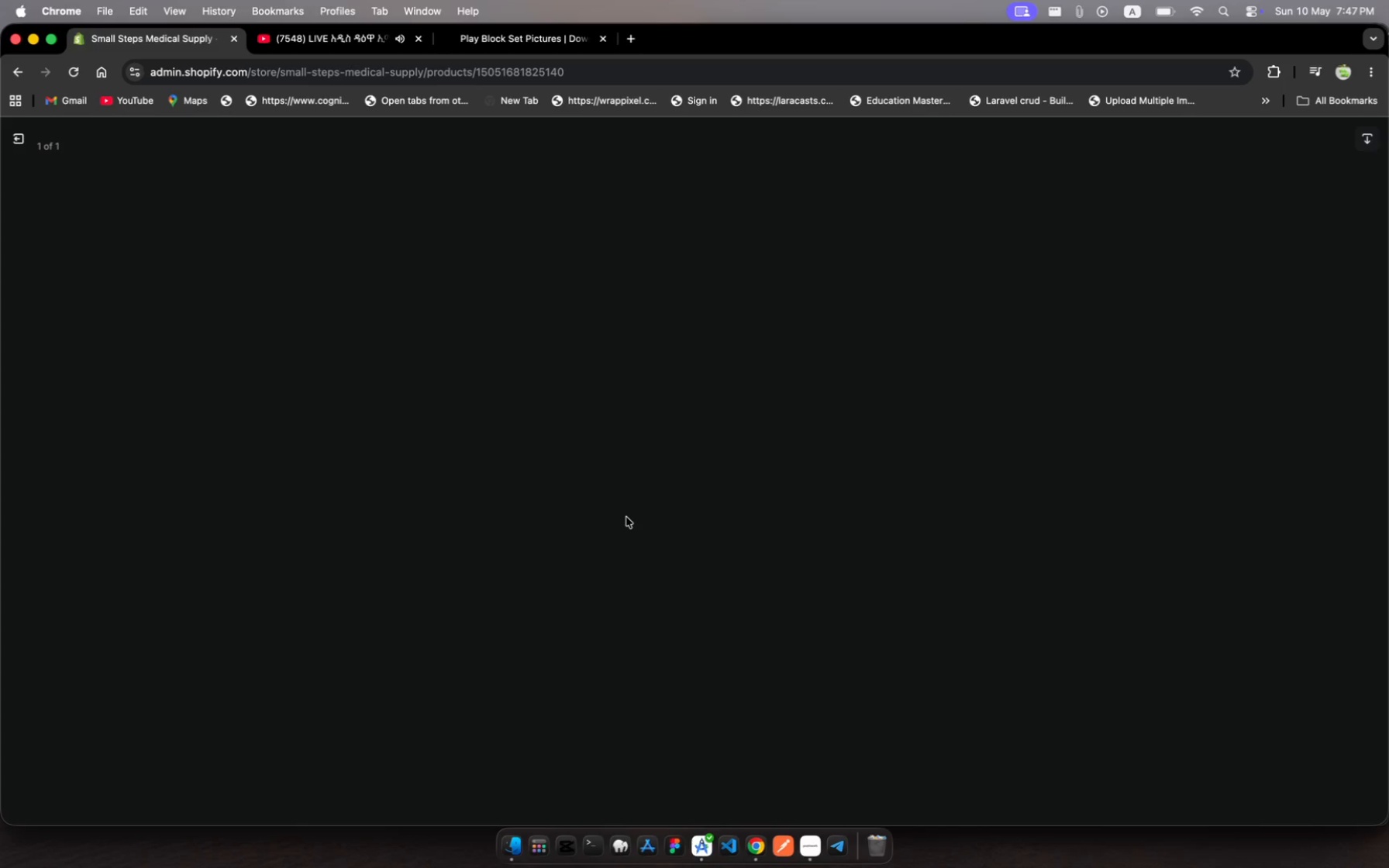 
wait(18.64)
 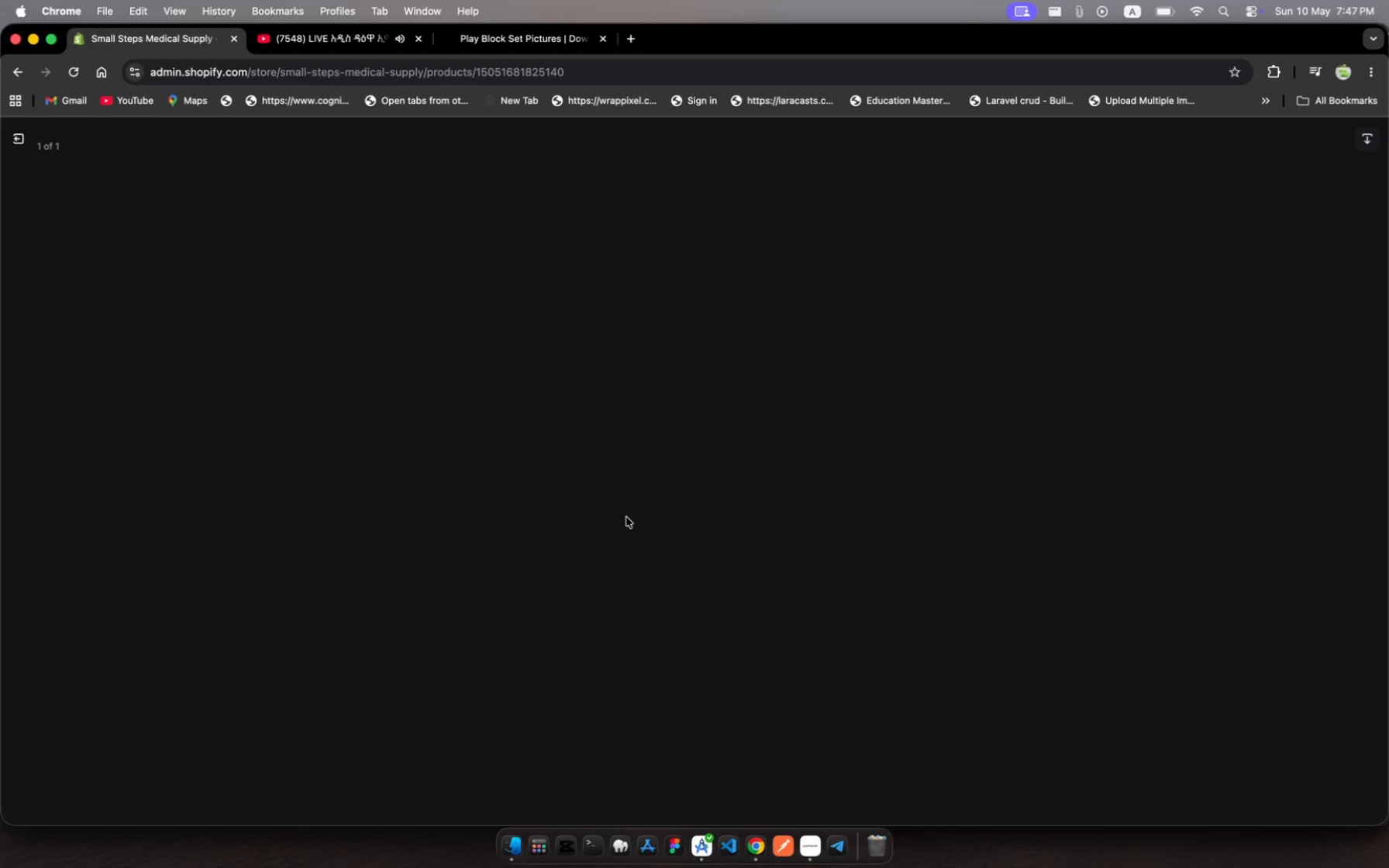 
left_click([498, 375])
 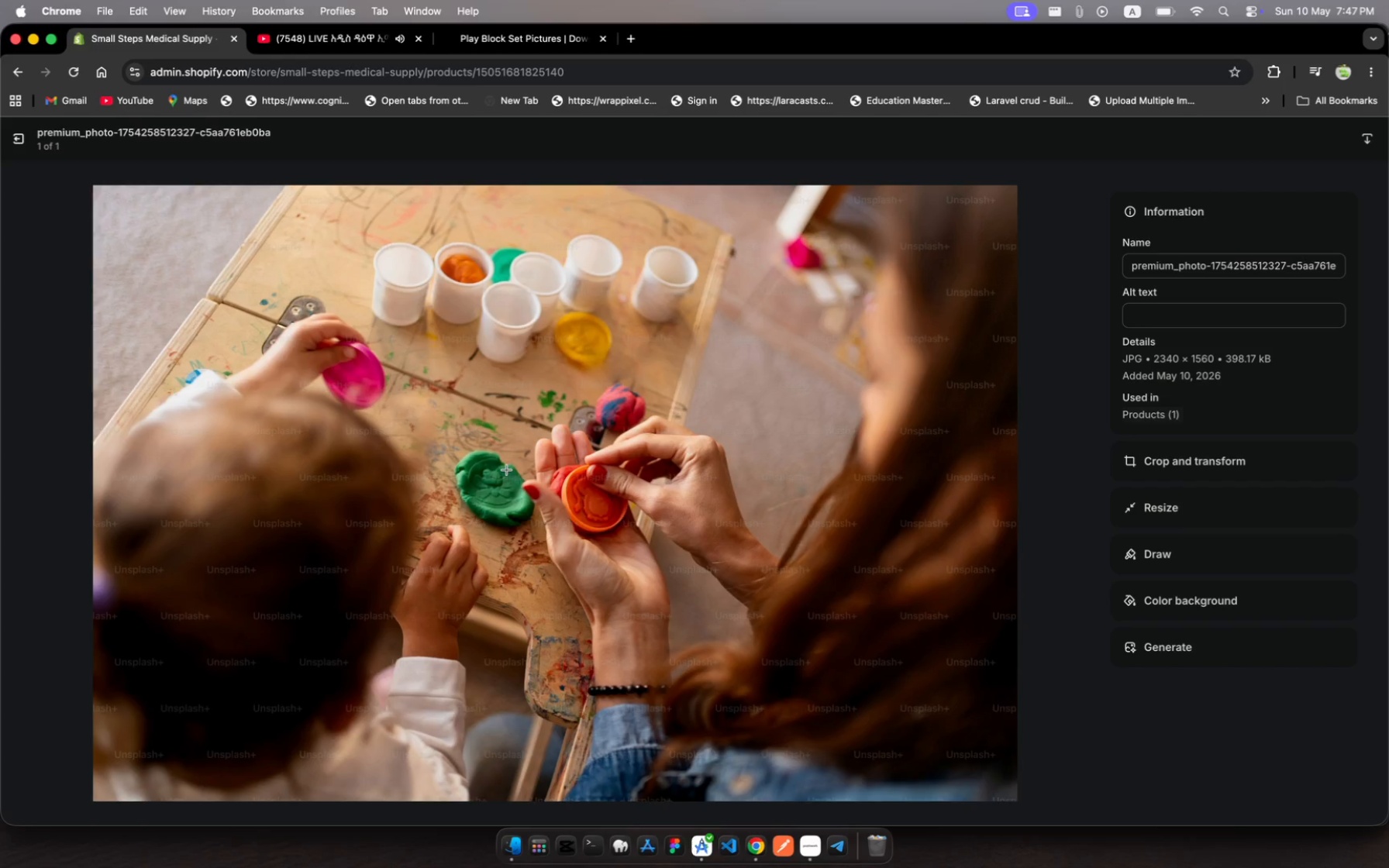 
left_click([506, 470])
 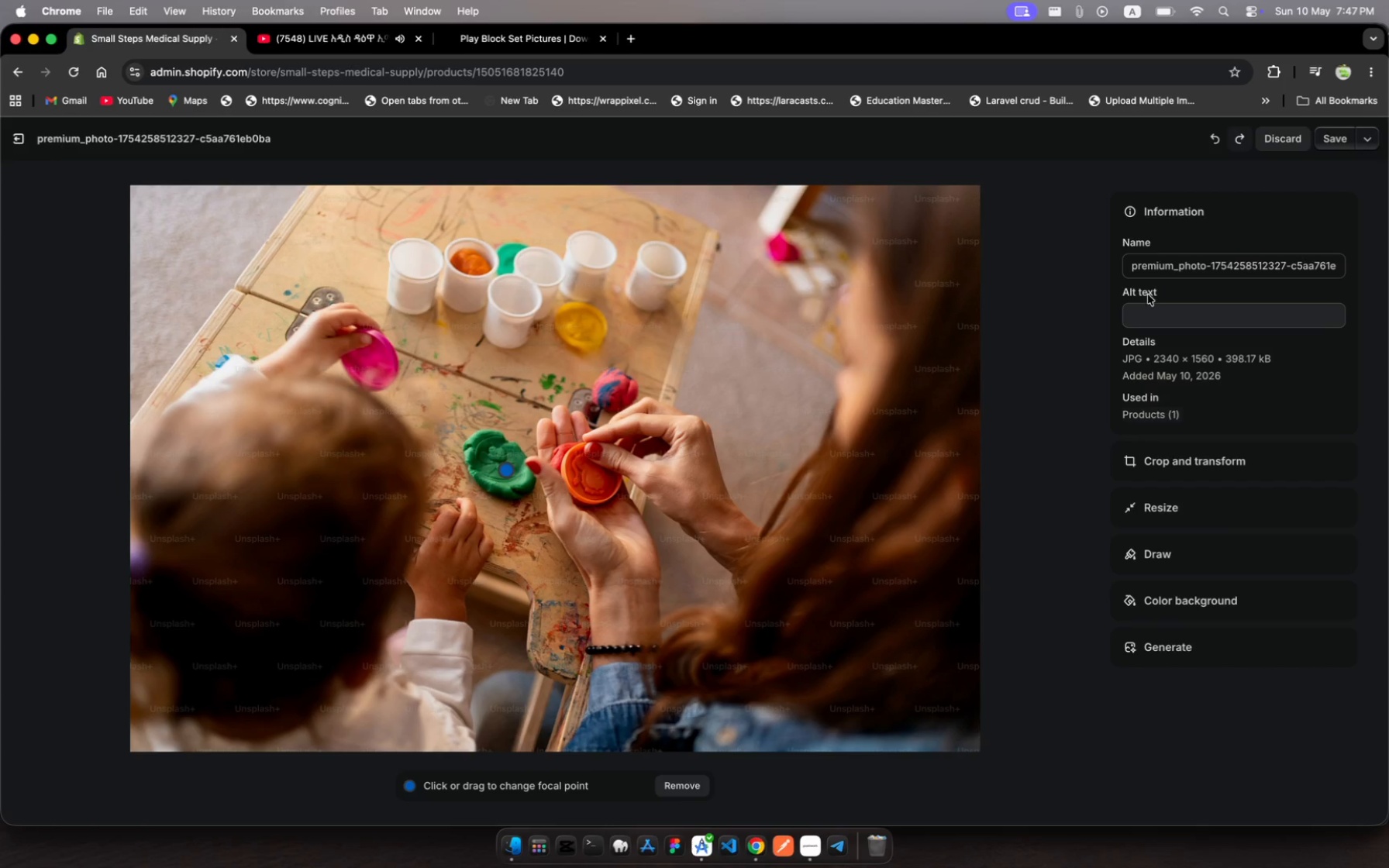 
left_click([1150, 312])
 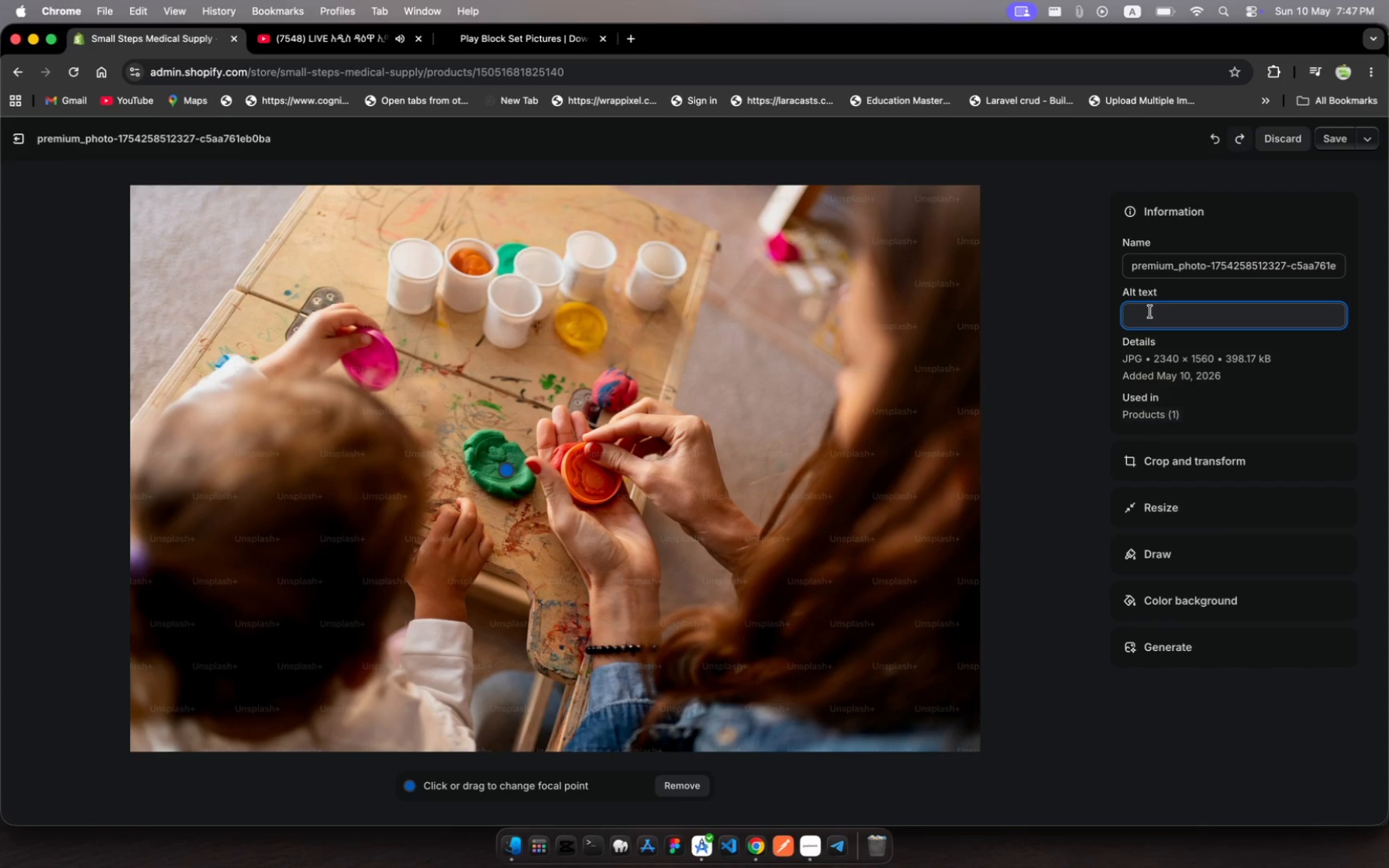 
key(Meta+V)
 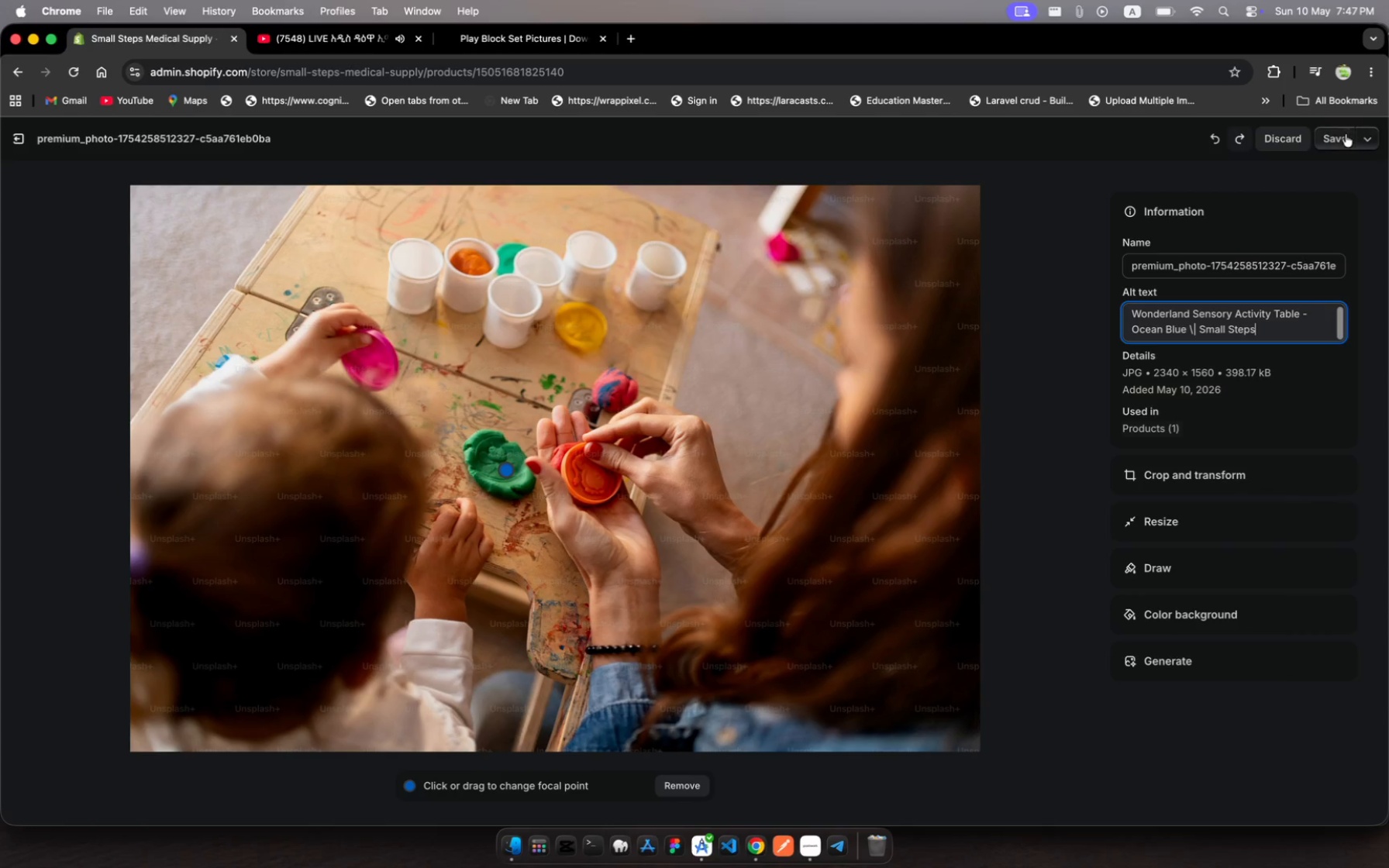 
left_click([1340, 138])
 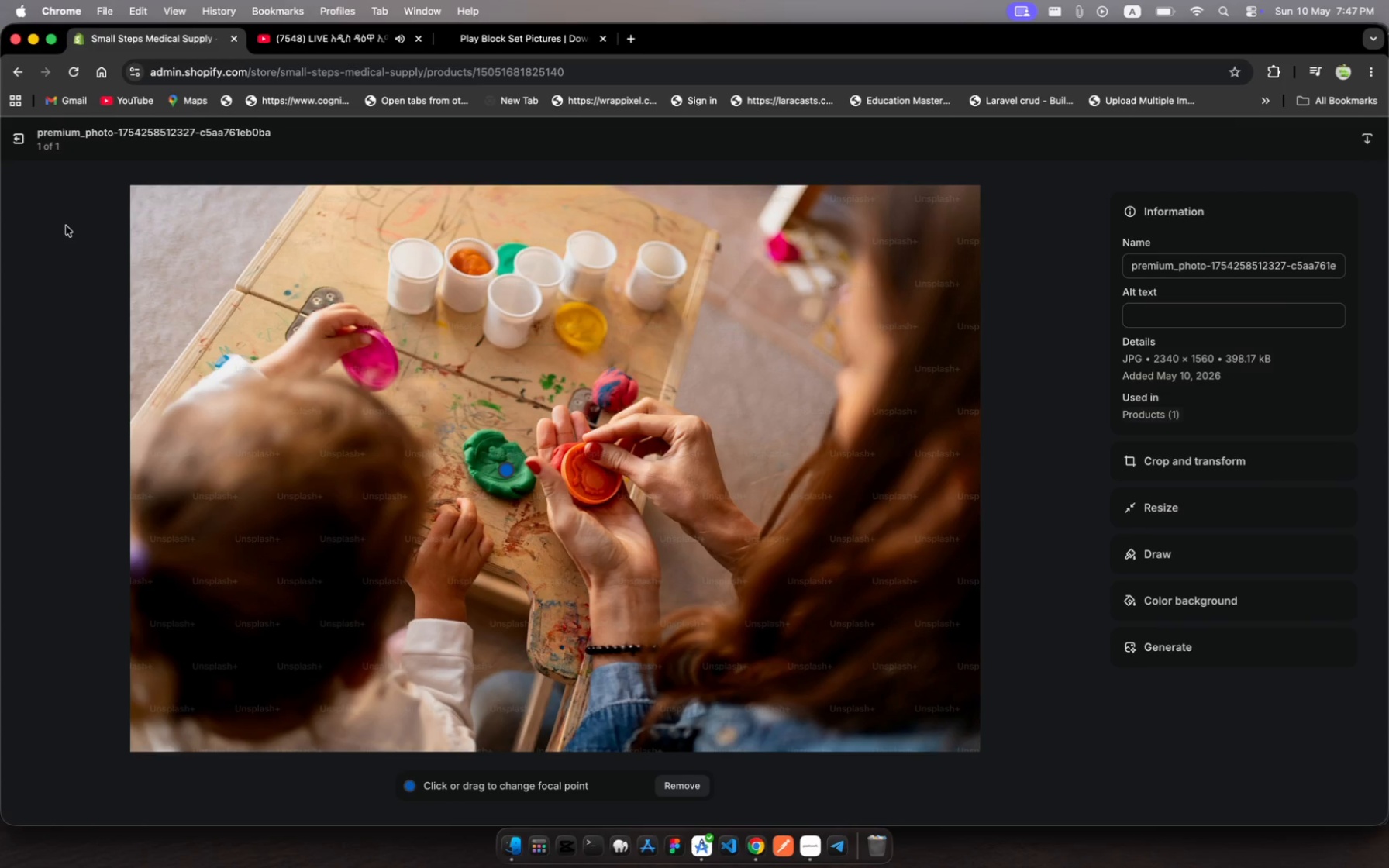 
wait(6.63)
 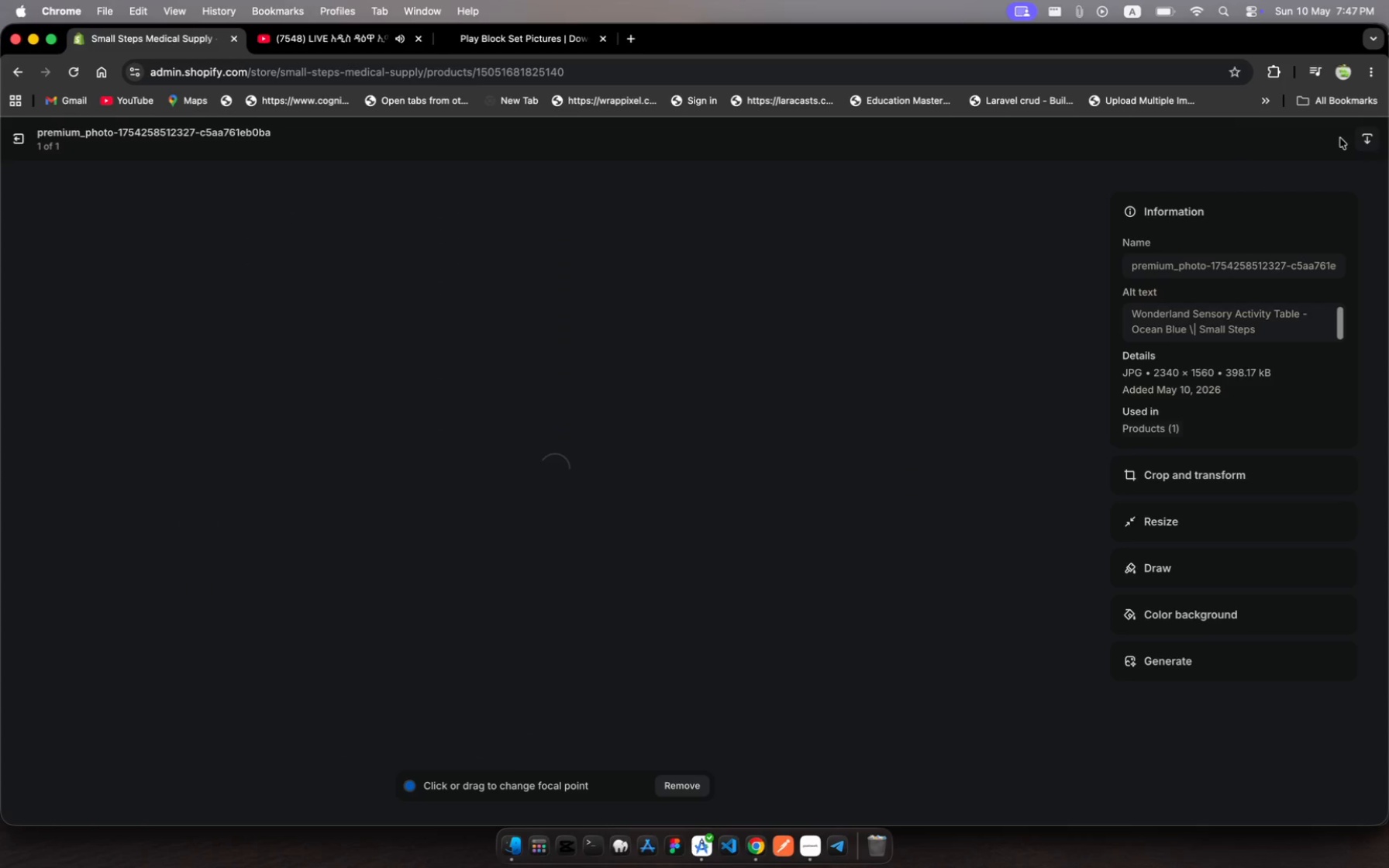 
left_click([1160, 319])
 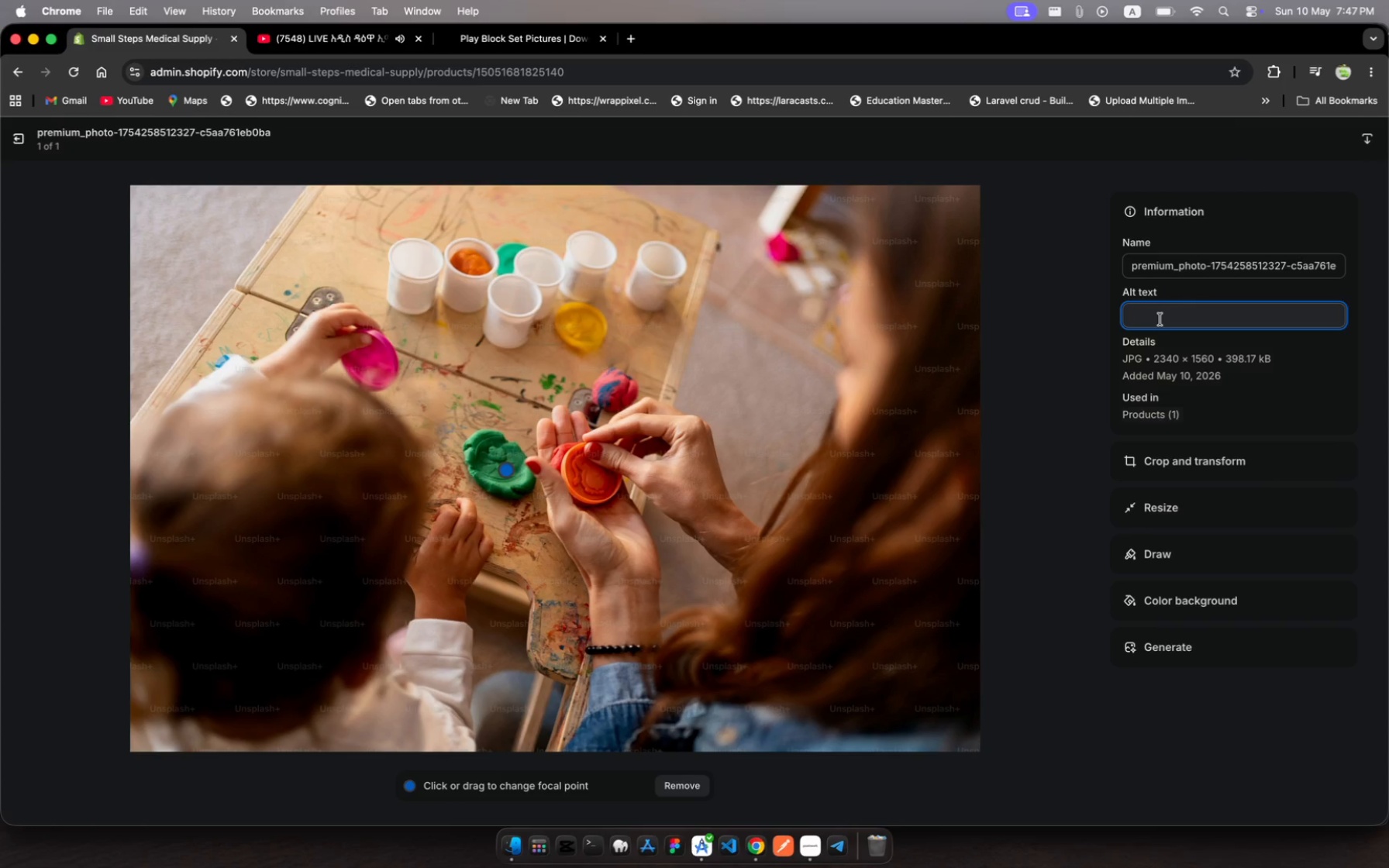 
key(Meta+V)
 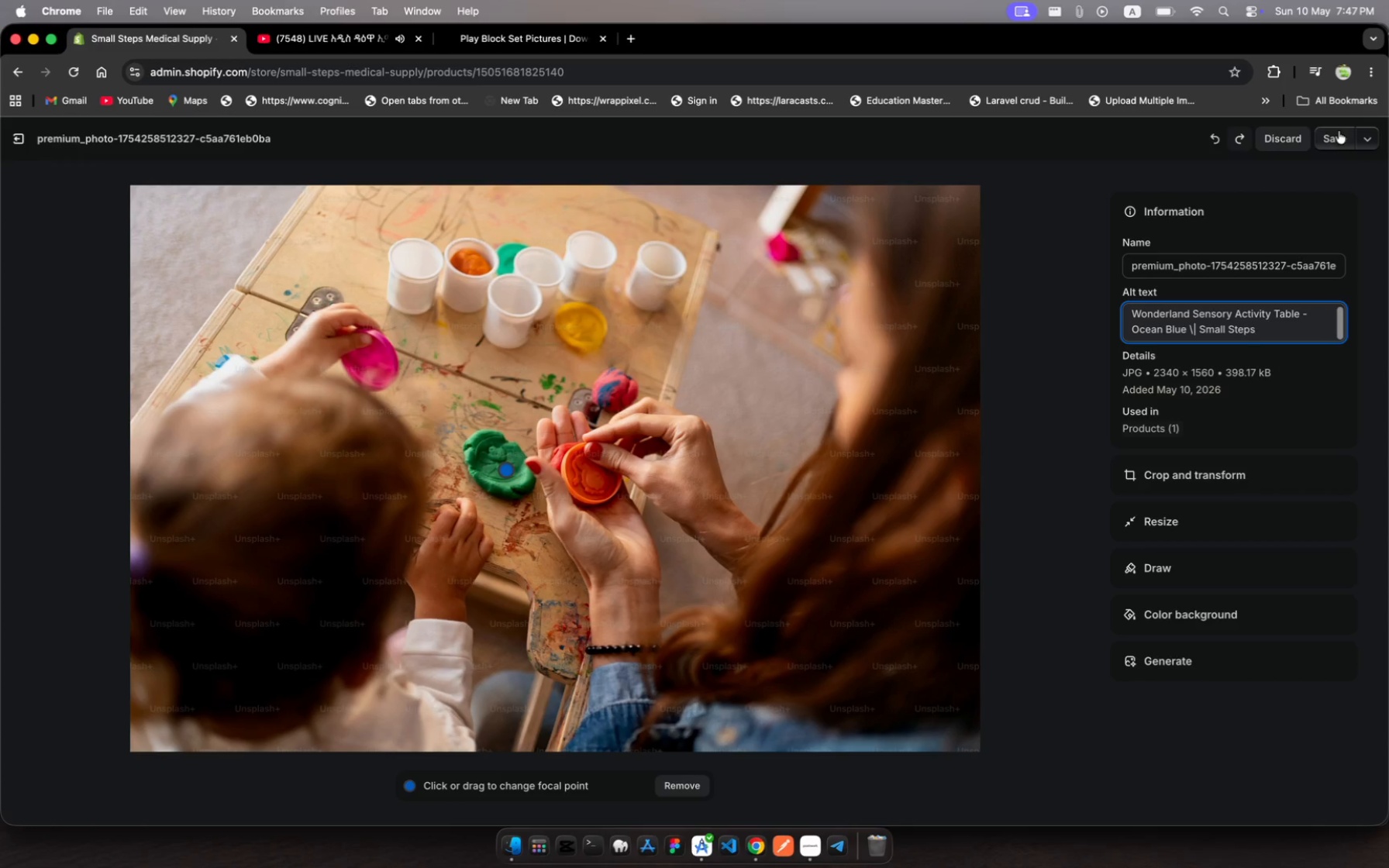 
left_click([1342, 143])
 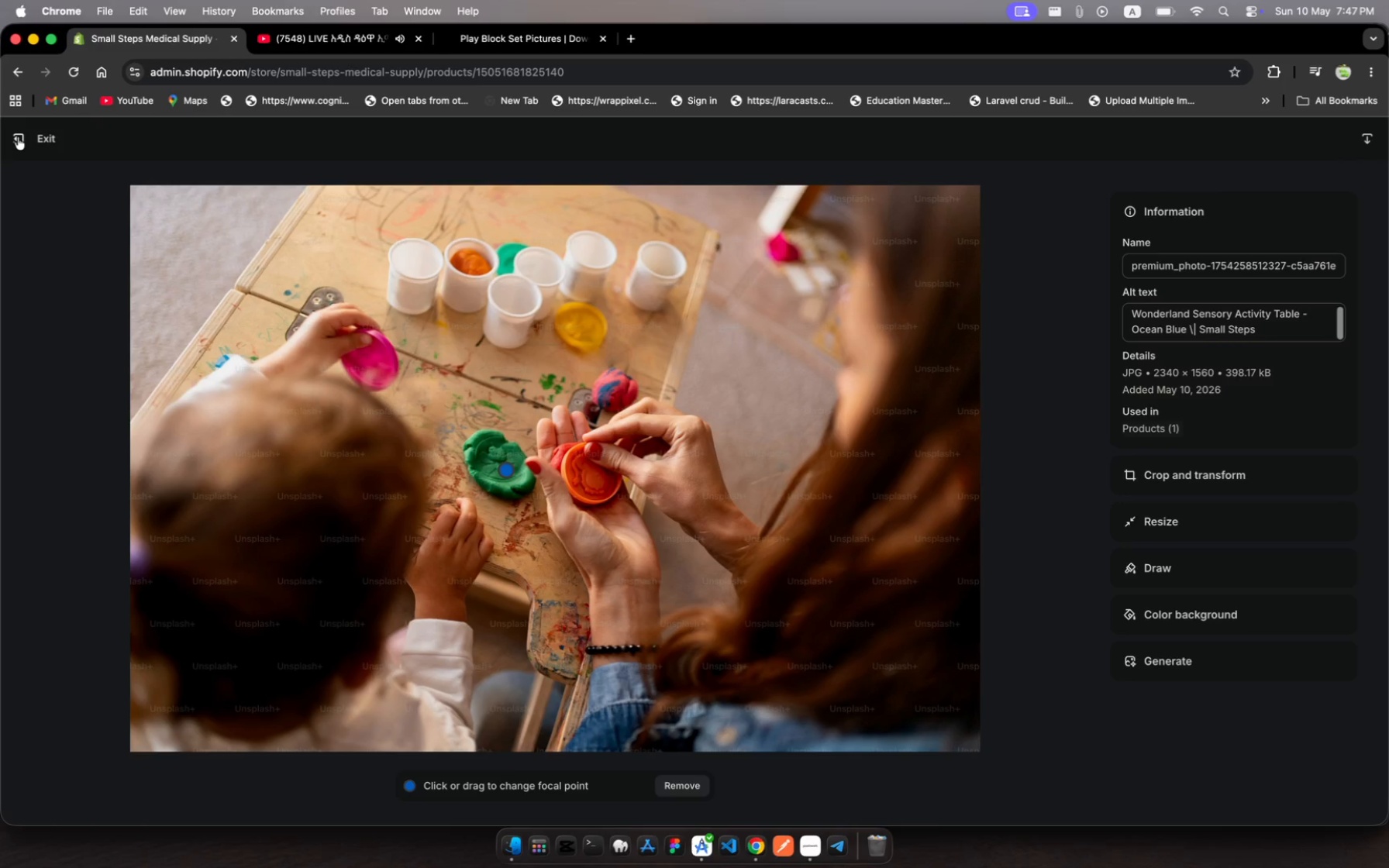 
left_click([18, 137])
 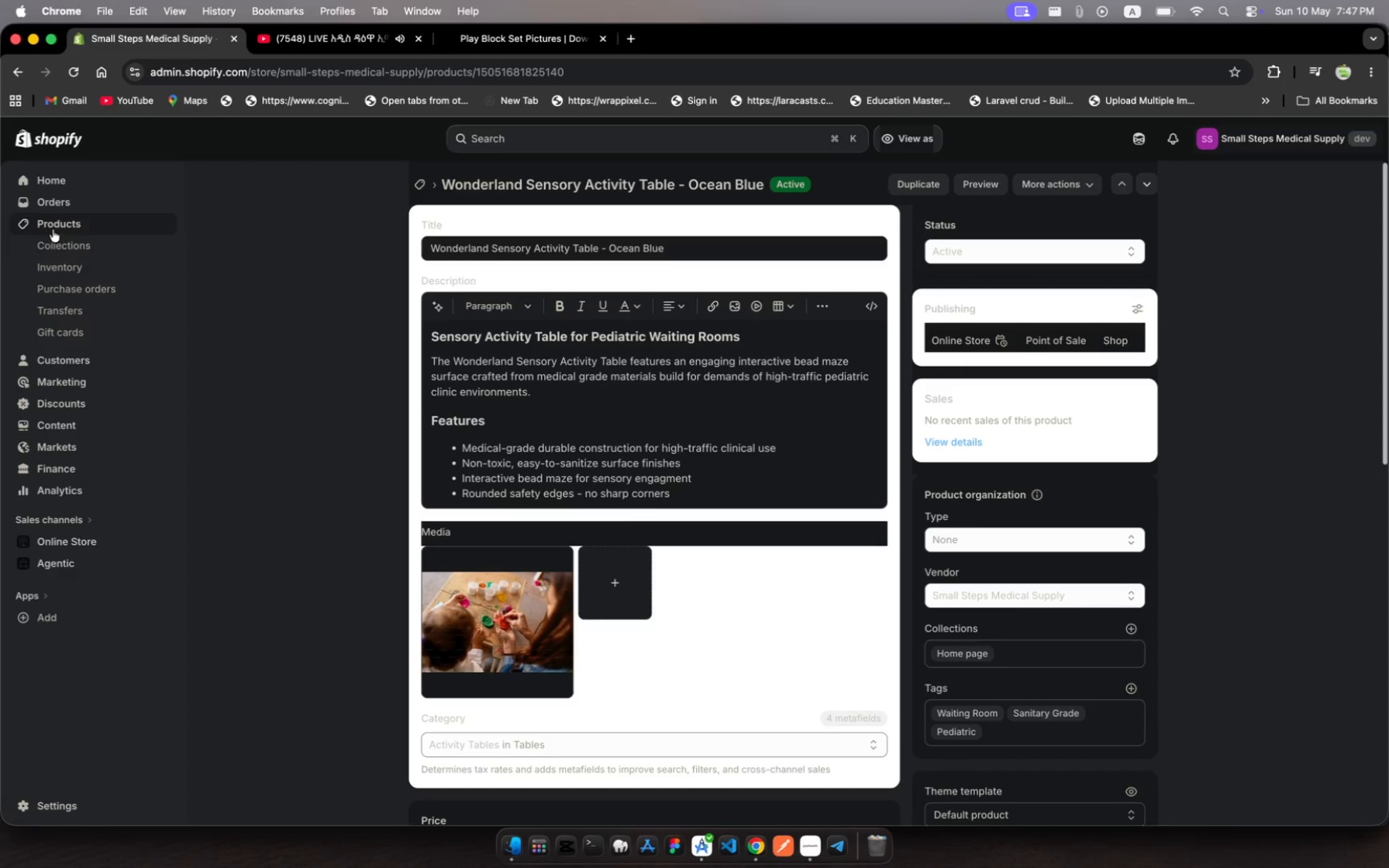 
left_click([57, 228])
 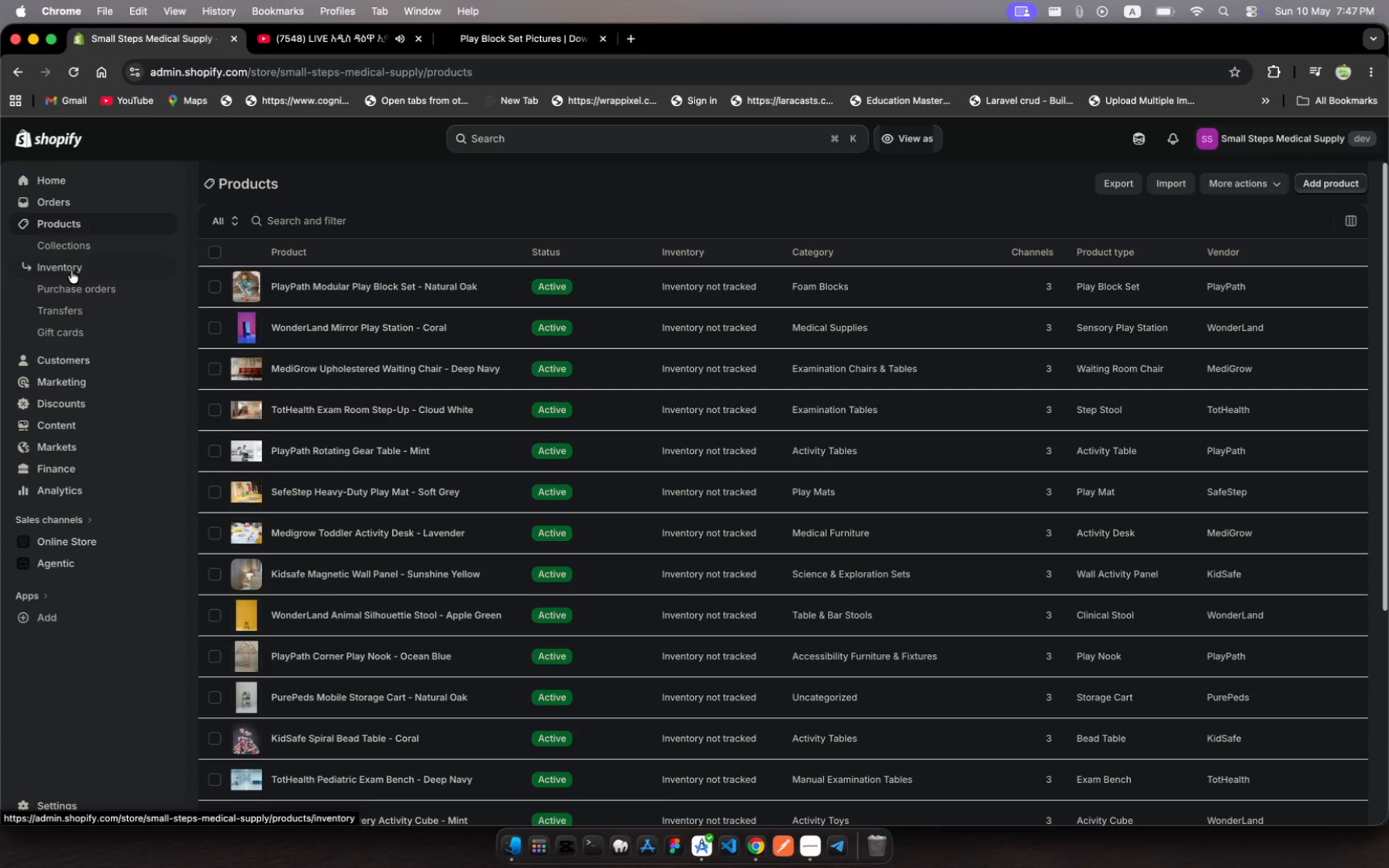 
wait(8.06)
 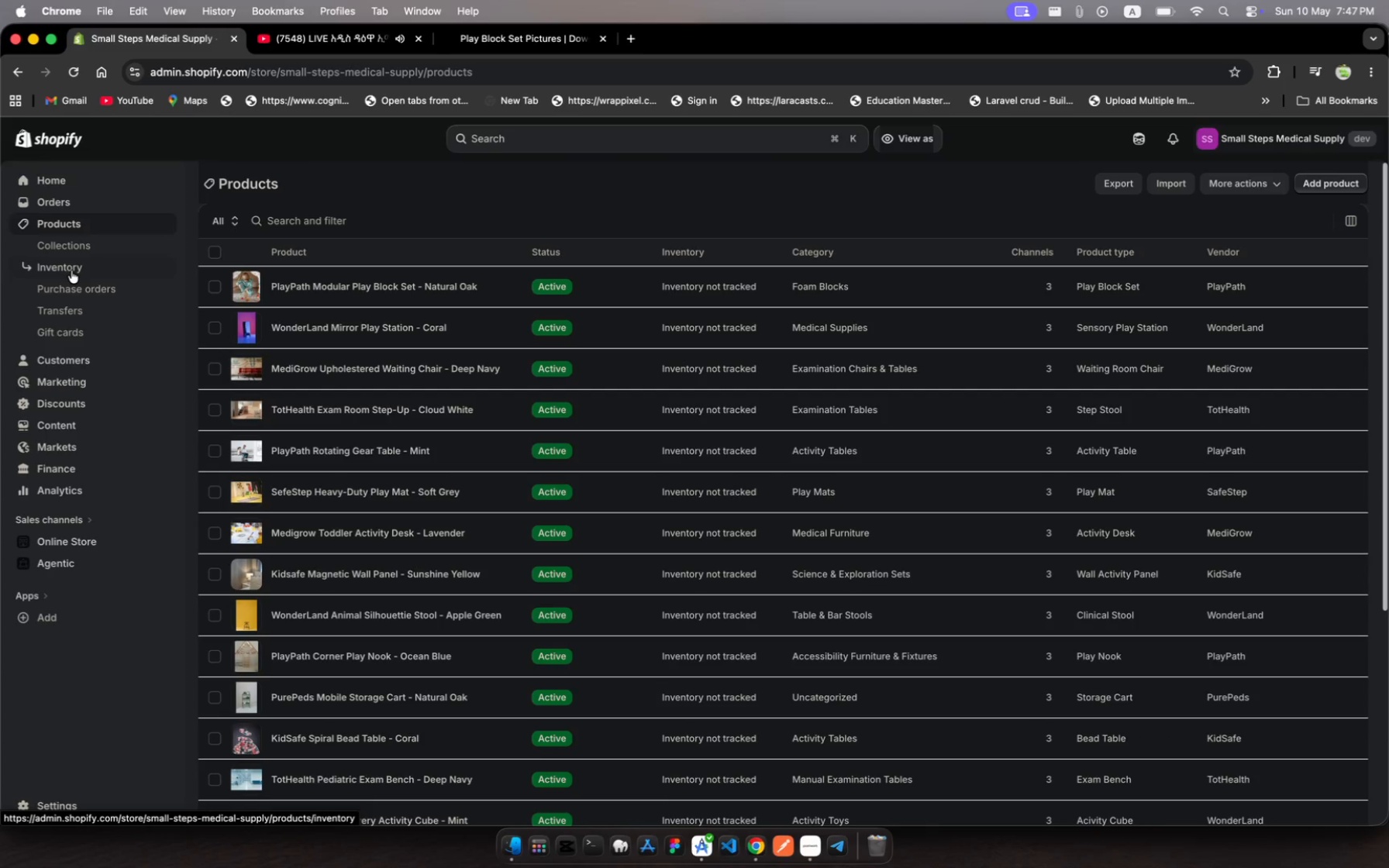 
left_click([82, 249])
 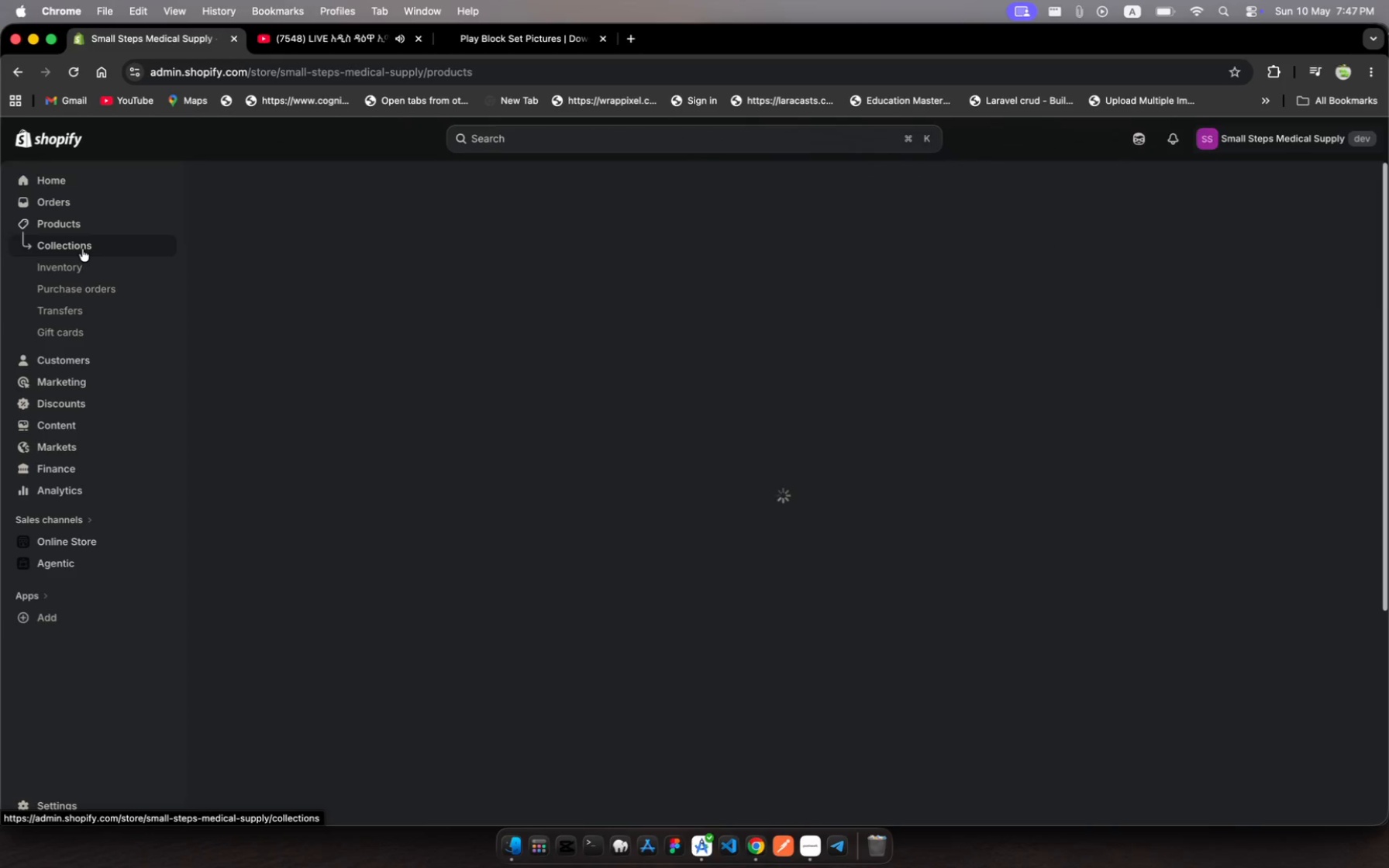 
wait(8.5)
 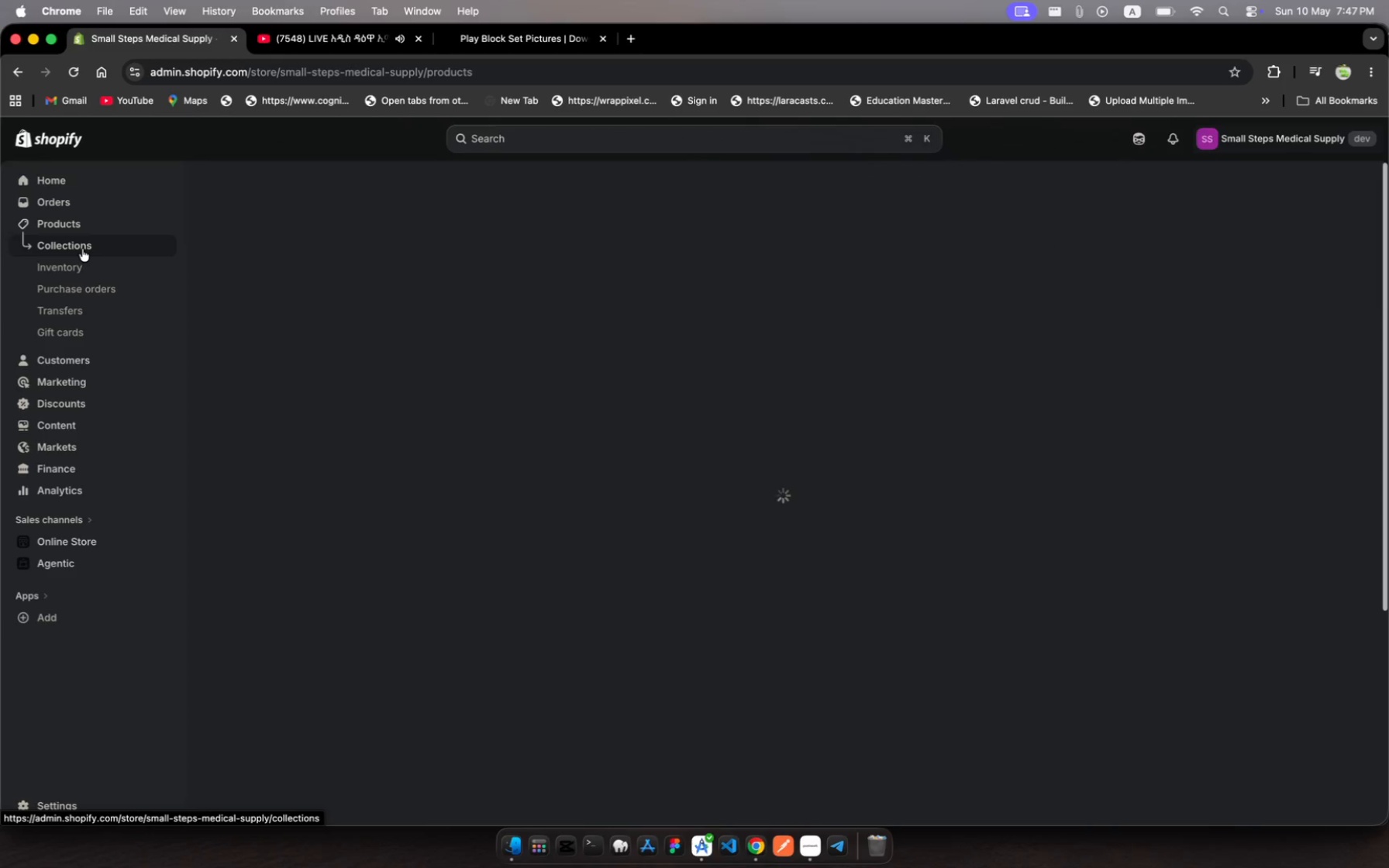 
left_click([1332, 181])
 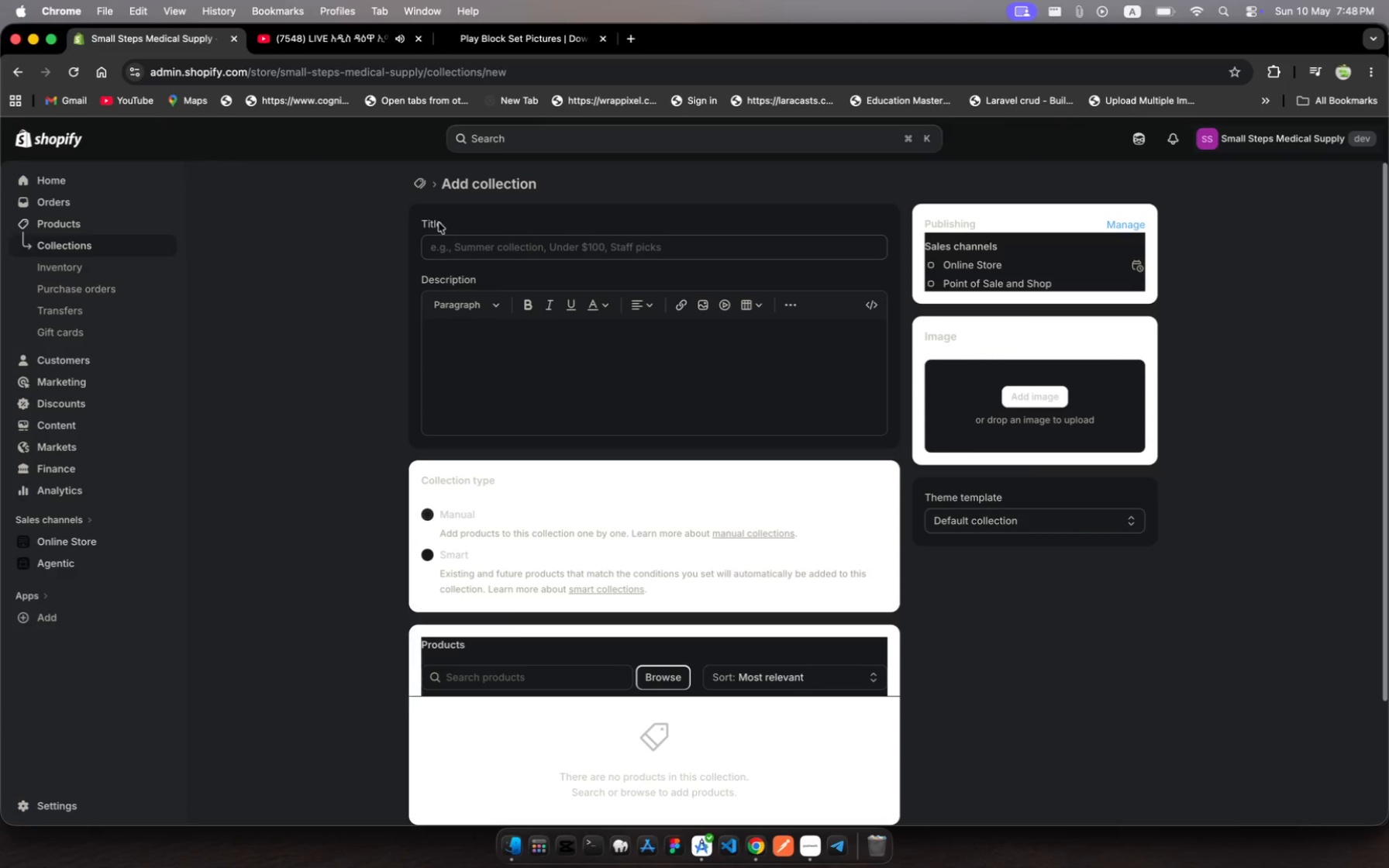 
left_click([468, 243])
 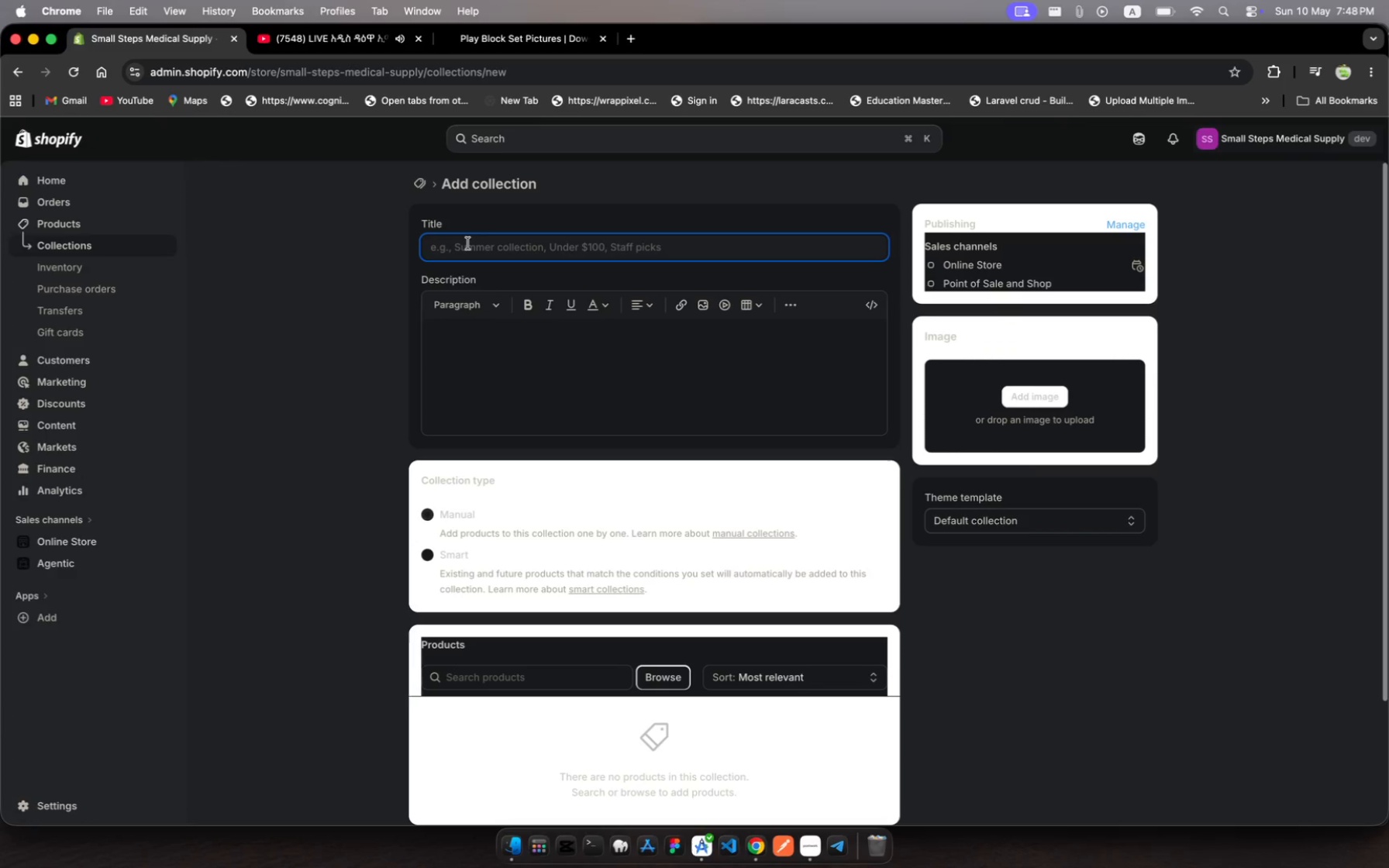 
type(Pediatric Collectin)
 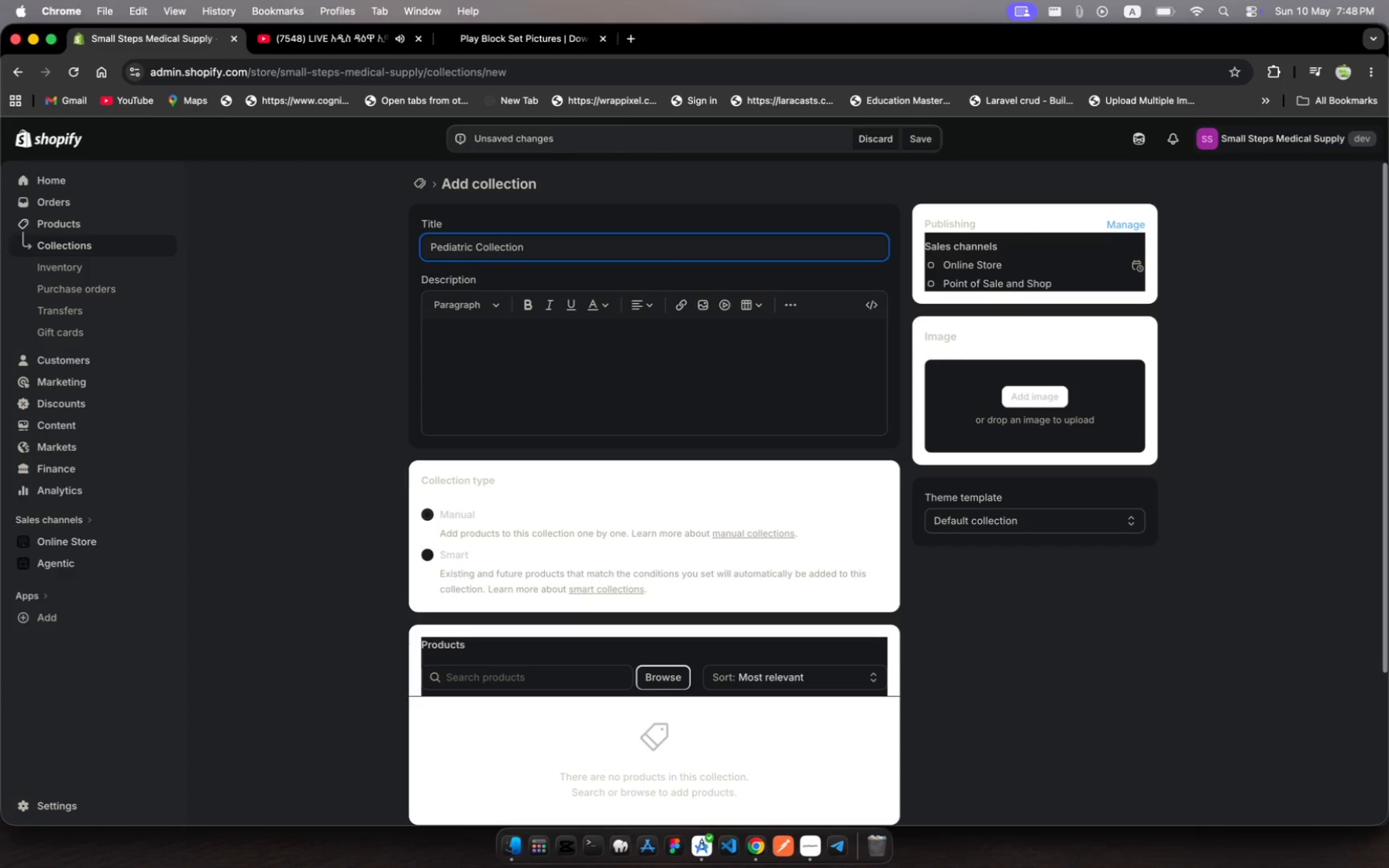 
 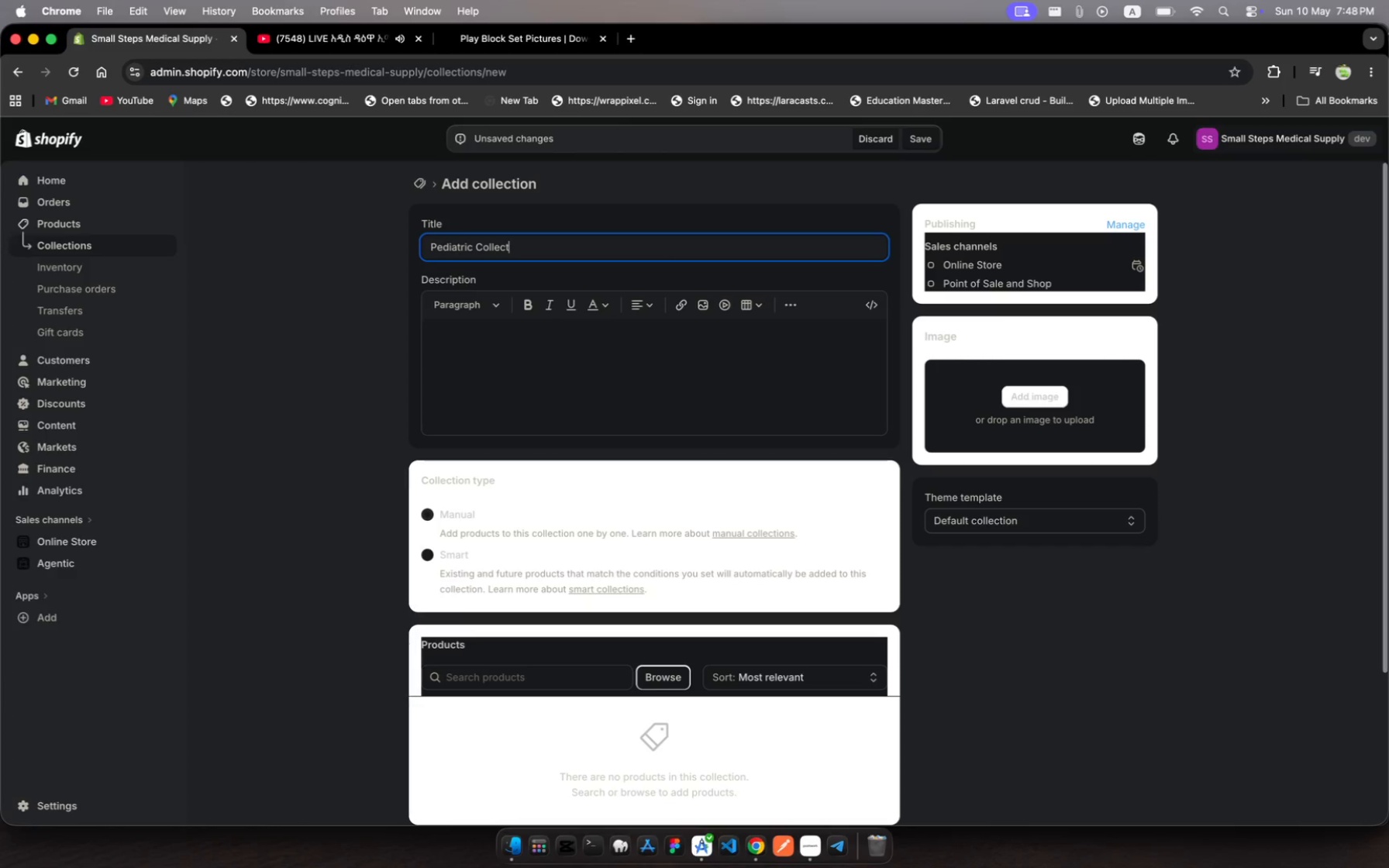 
hold_key(key=O, duration=0.3)
 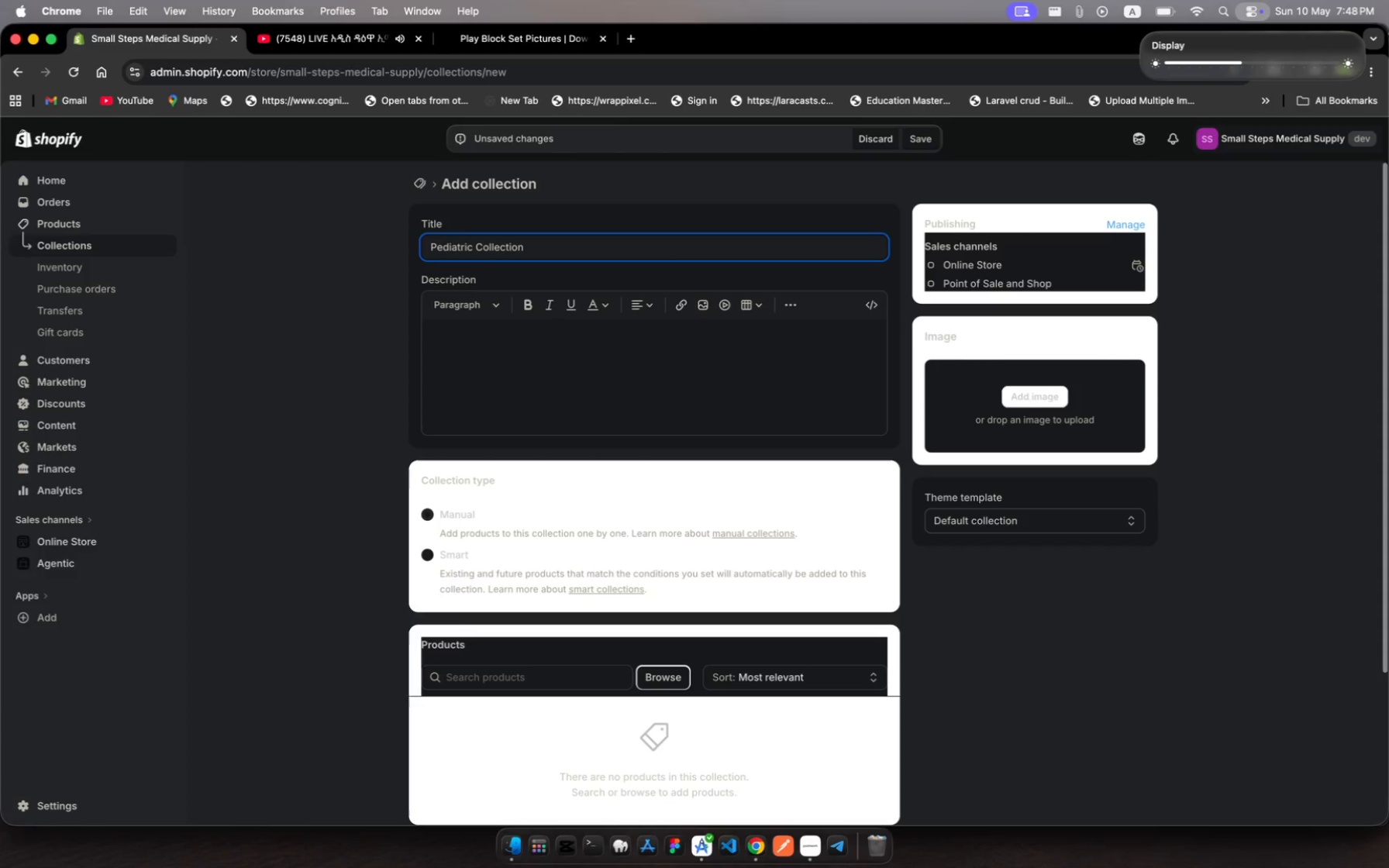 
wait(8.47)
 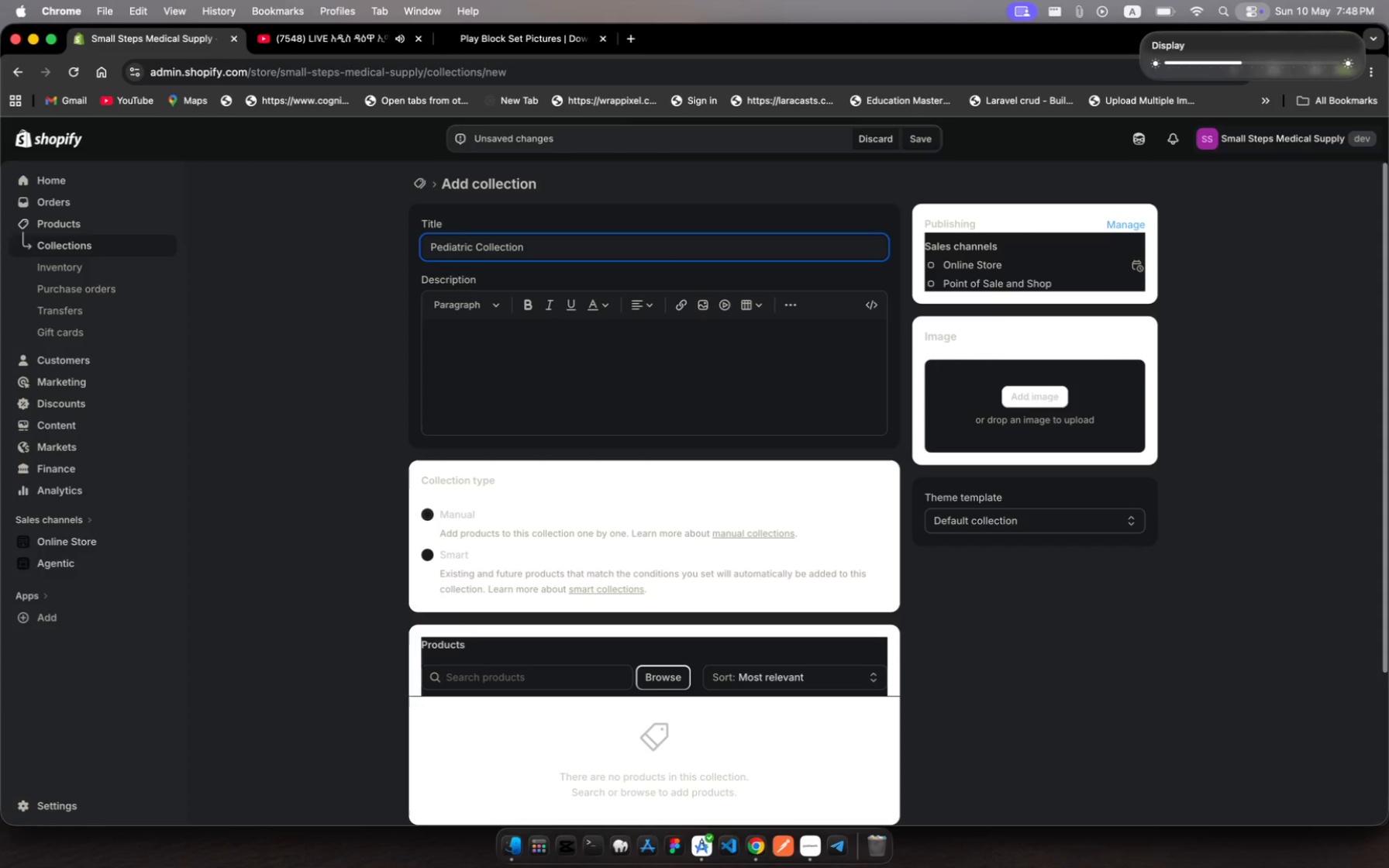 
left_click([516, 360])
 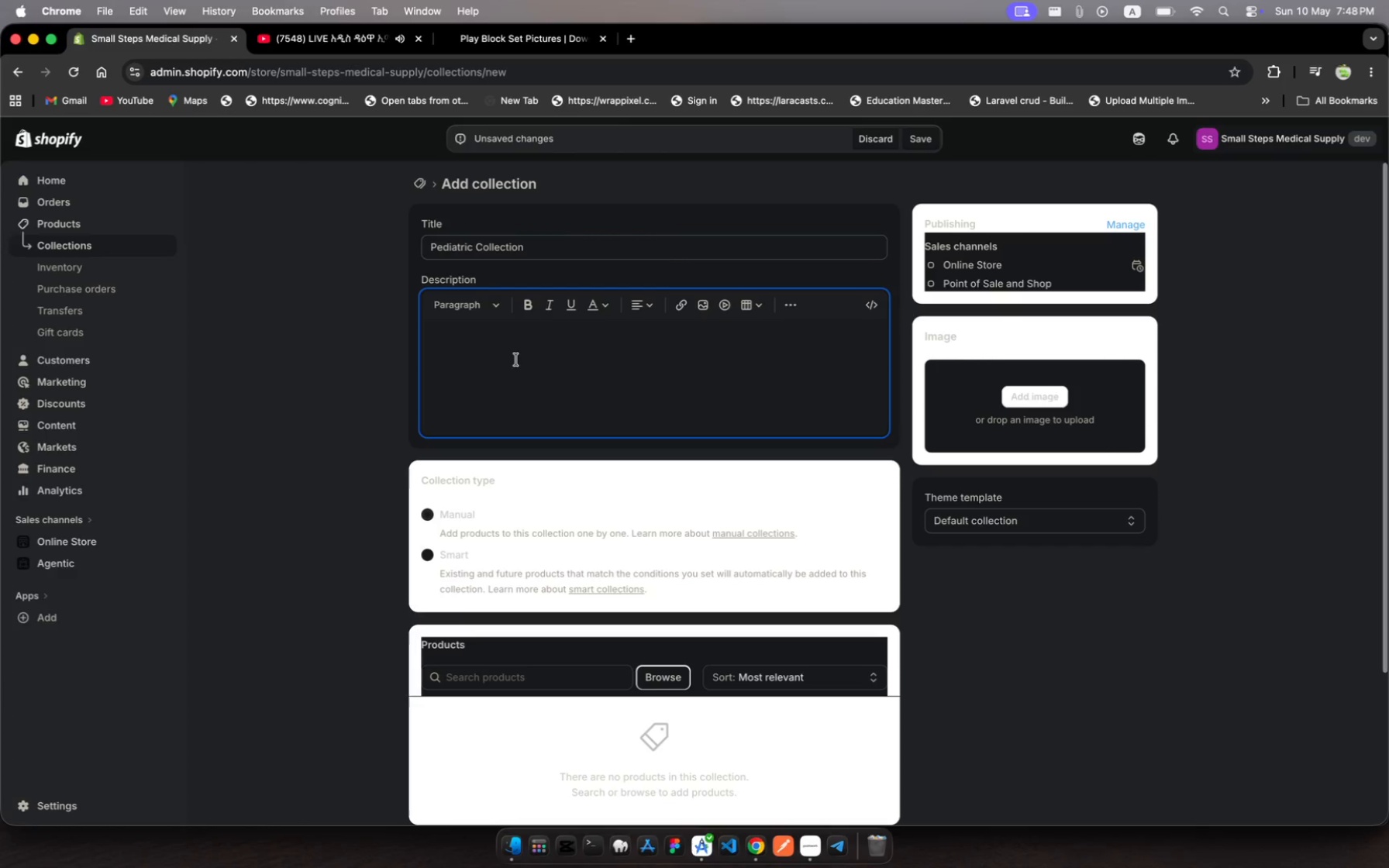 
type(A complete ranfe)
key(Backspace)
key(Backspace)
type(ge of )
 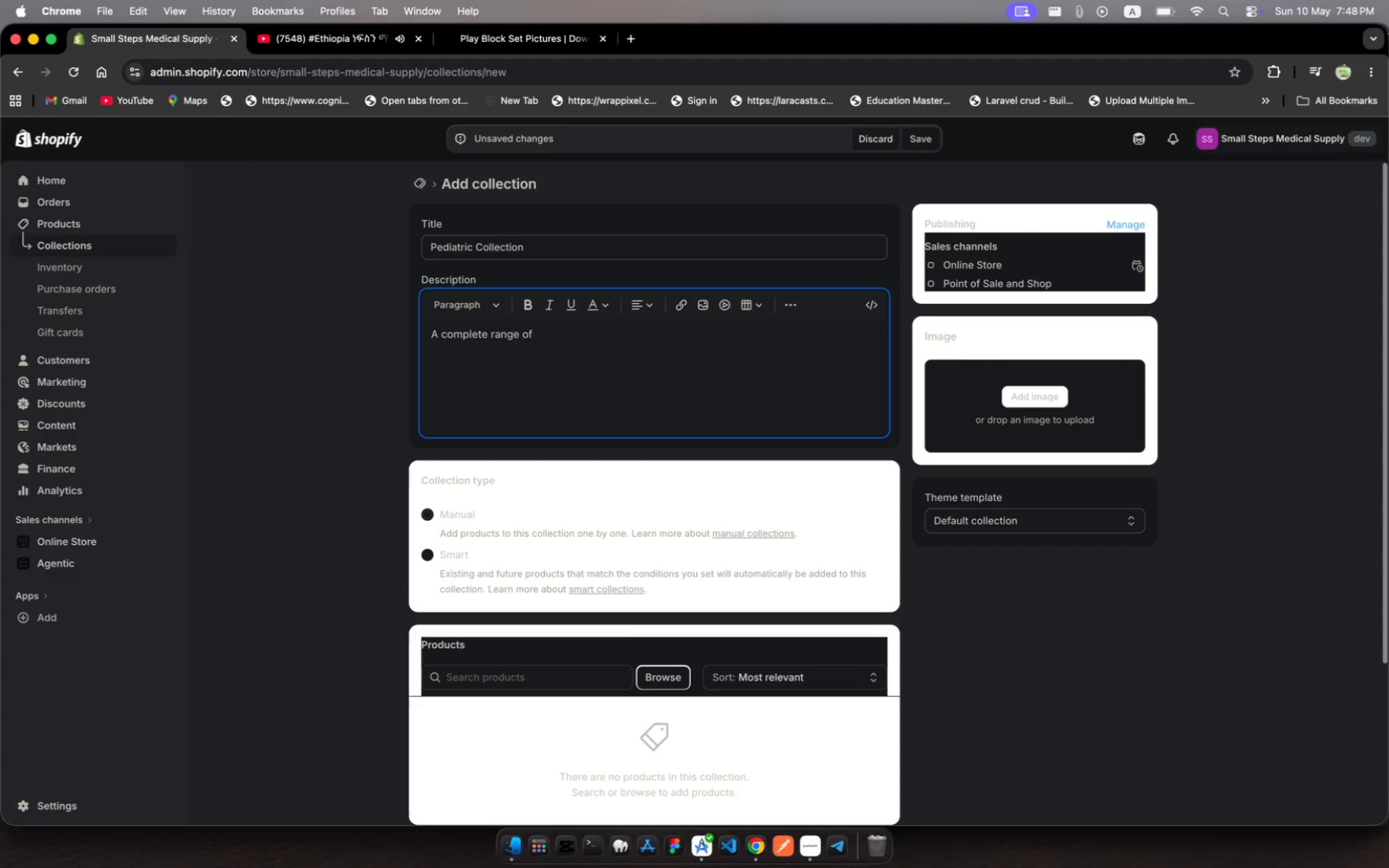 
wait(6.03)
 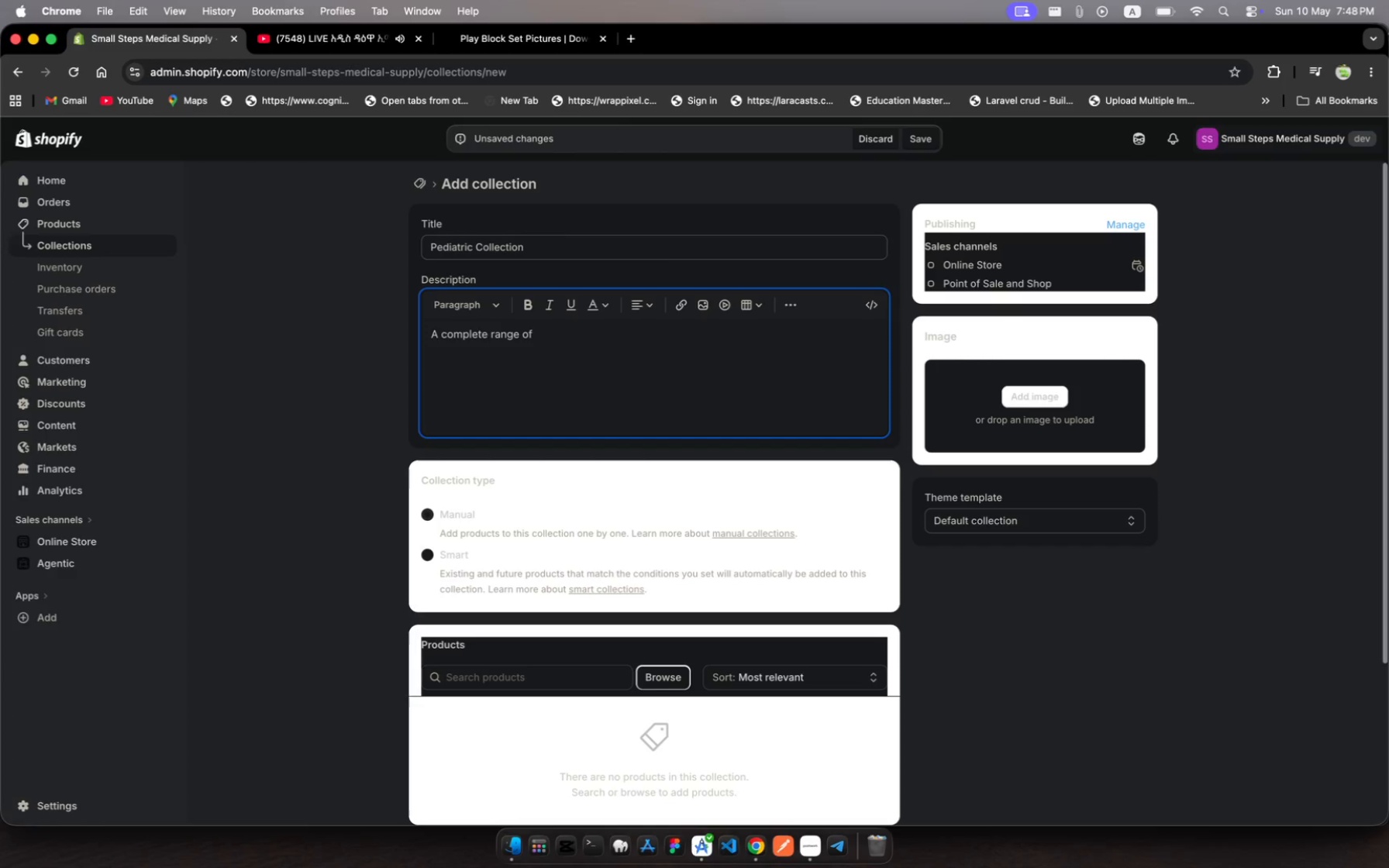 
type(medicaal)
key(Backspace)
key(Backspace)
type(l-range )
 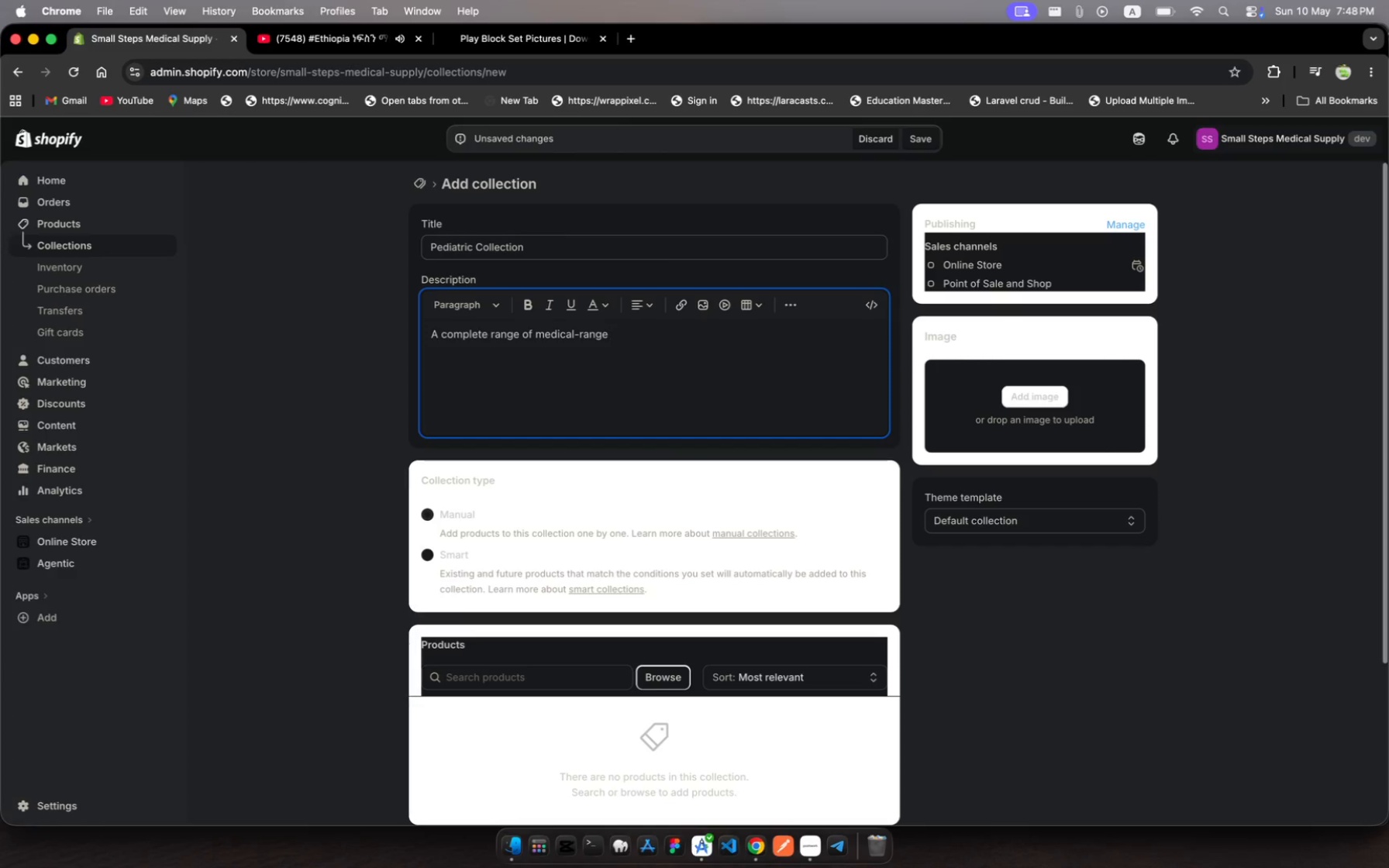 
key(Backspace)
key(Backspace)
key(Backspace)
key(Backspace)
key(Backspace)
key(Backspace)
type(grade, )
 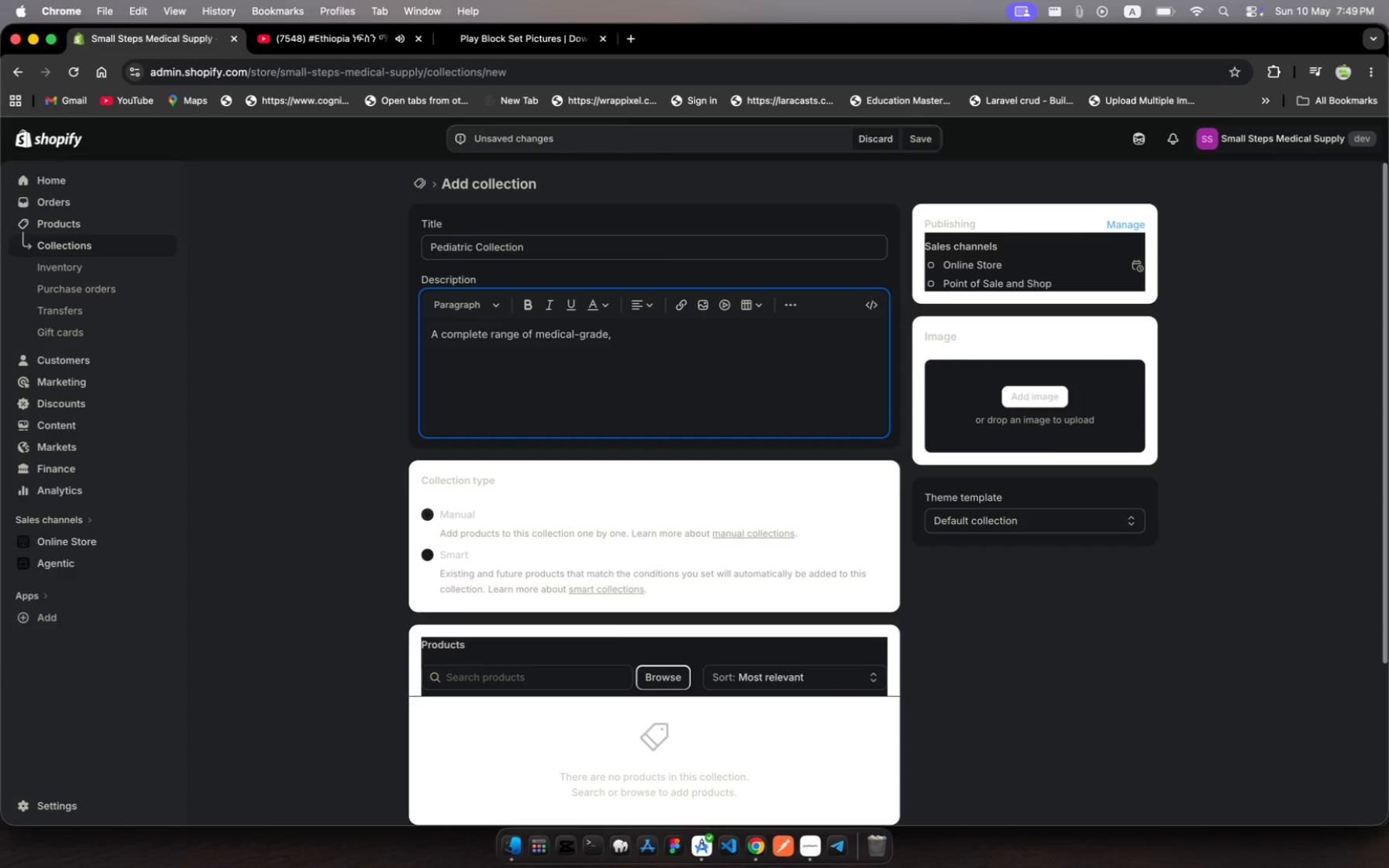 
type(easy-to-sanitie)
 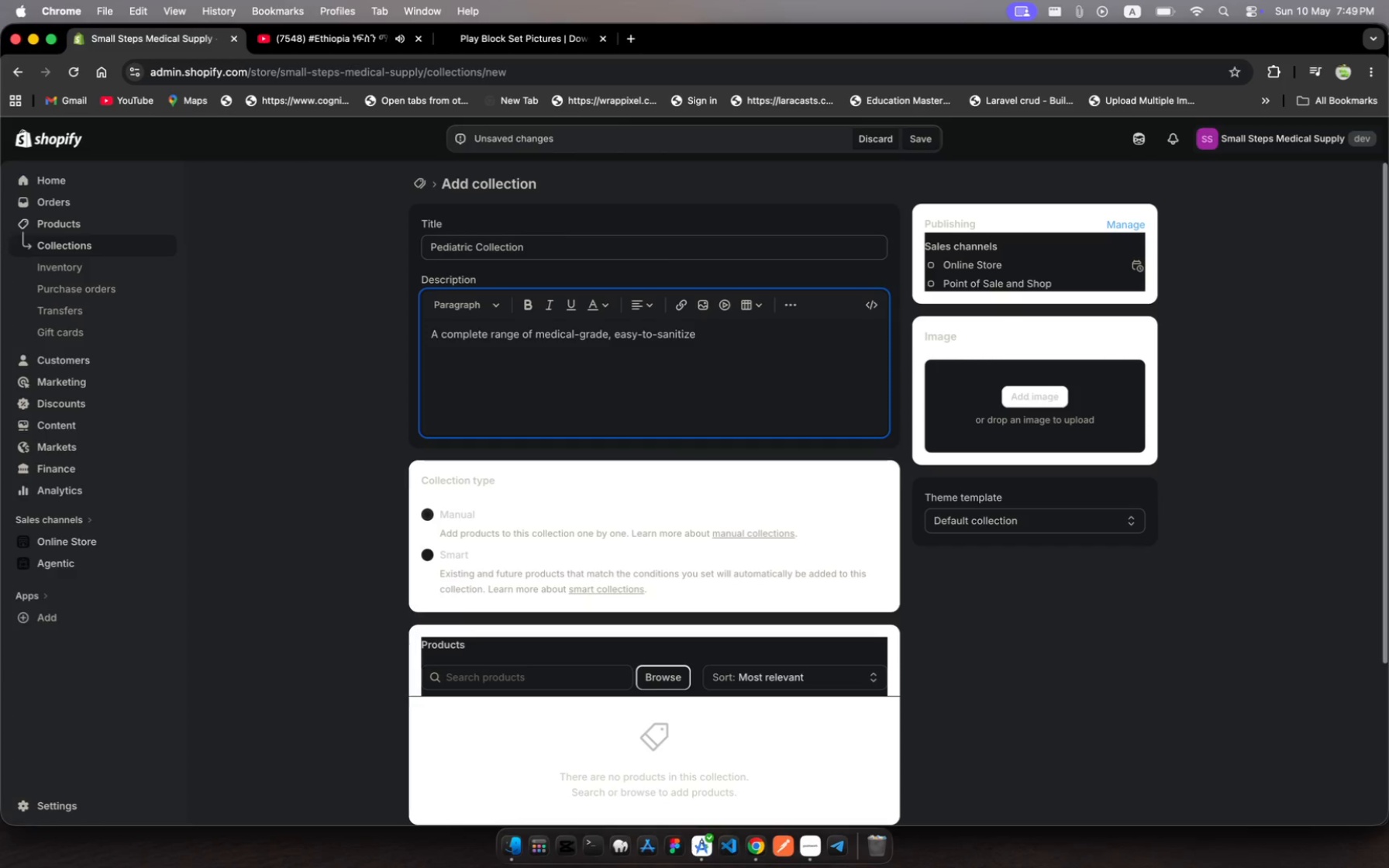 
hold_key(key=Z, duration=0.32)
 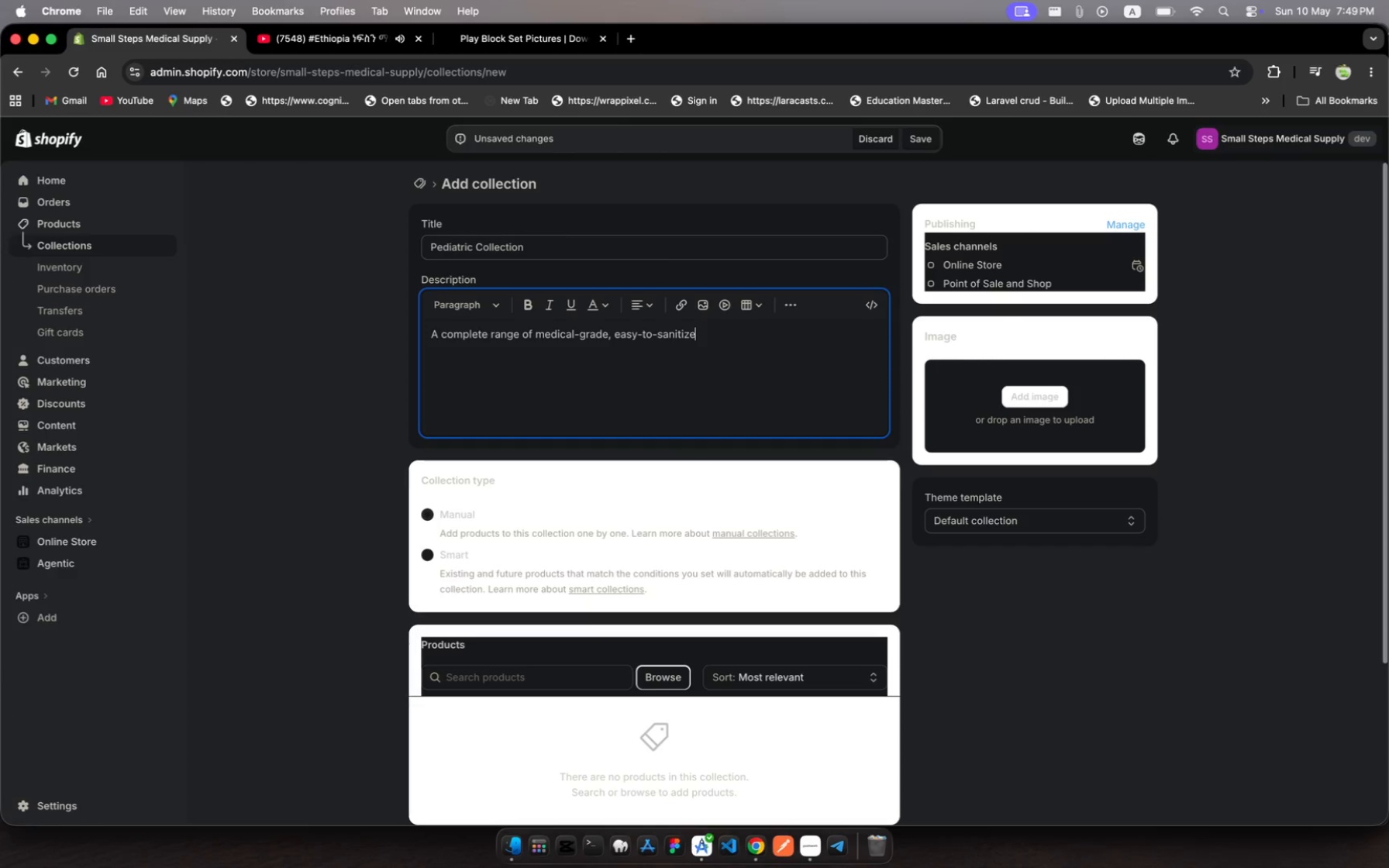 
wait(5.4)
 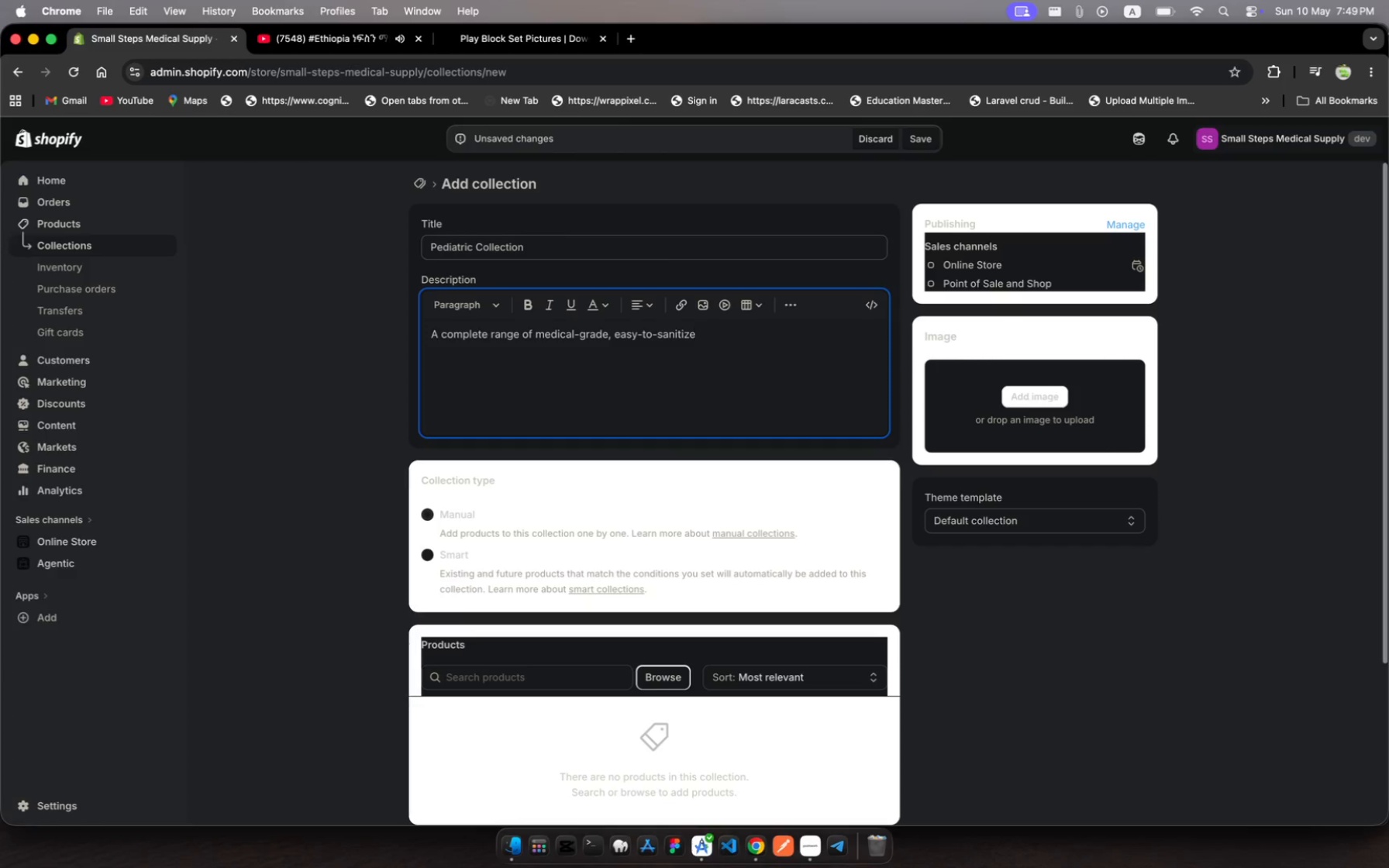 
type( furniture )
 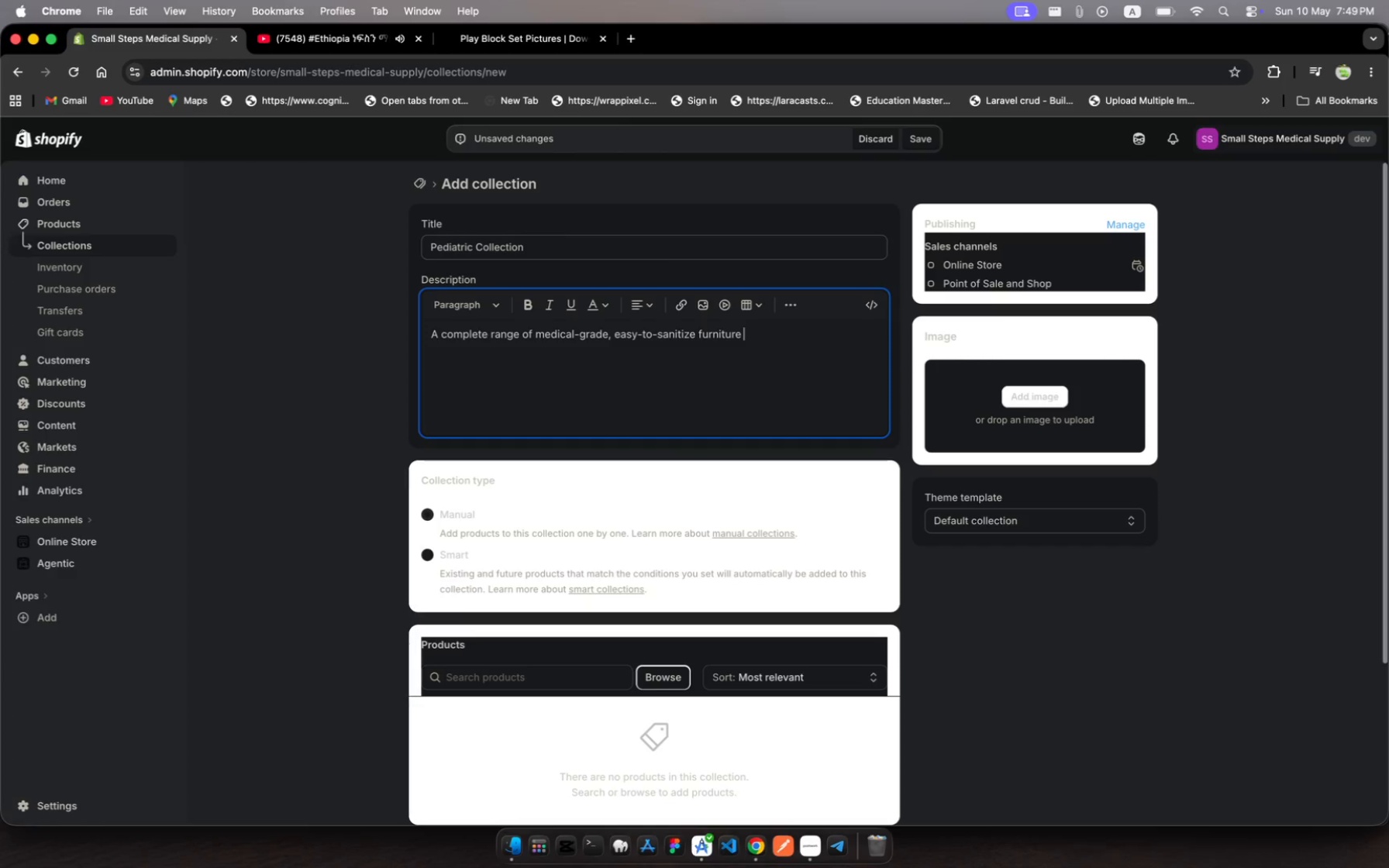 
type(ad activity q)
key(Backspace)
type(equipmet for pediatrc specialist )
 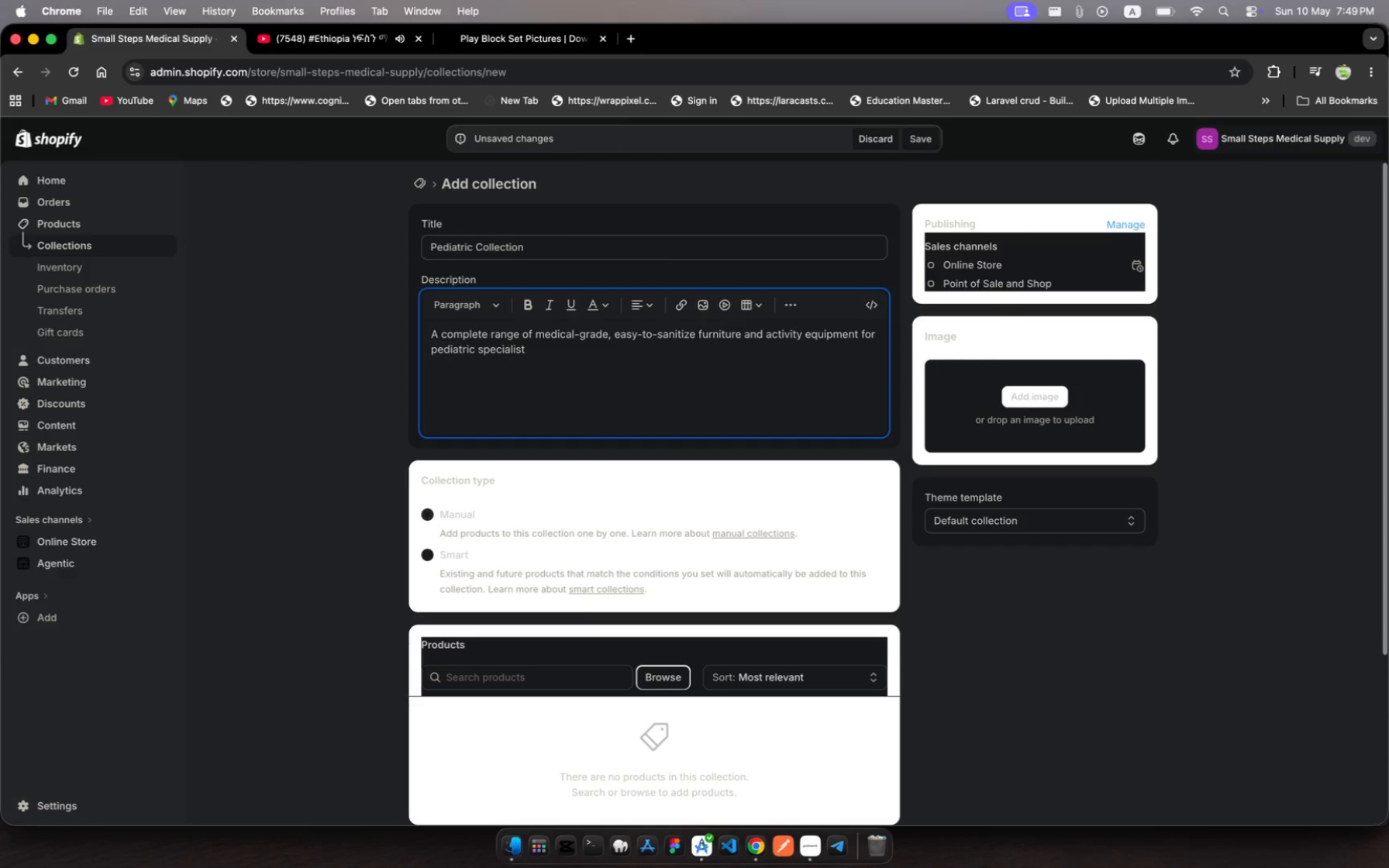 
hold_key(key=N, duration=0.38)
 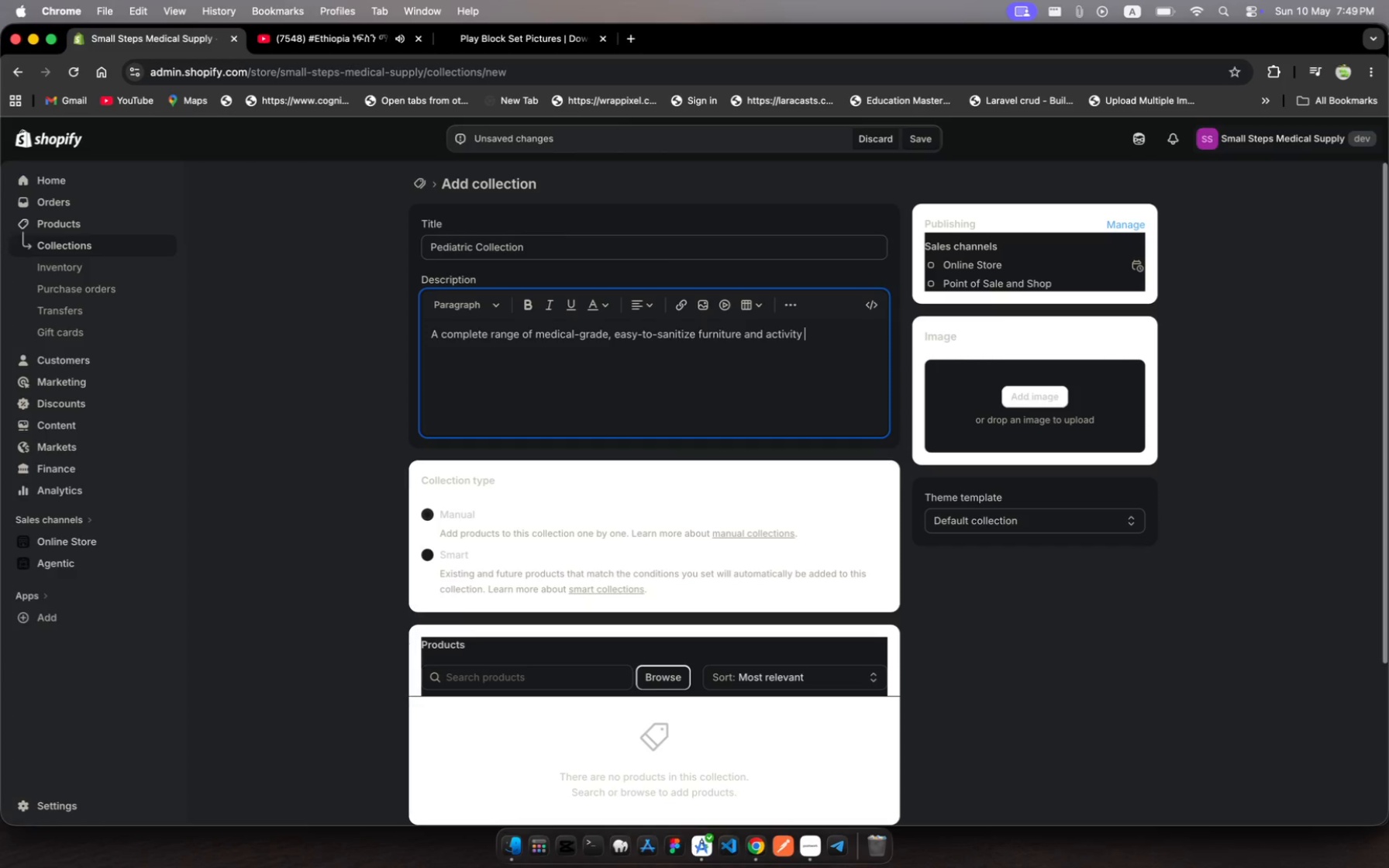 
hold_key(key=N, duration=0.39)
 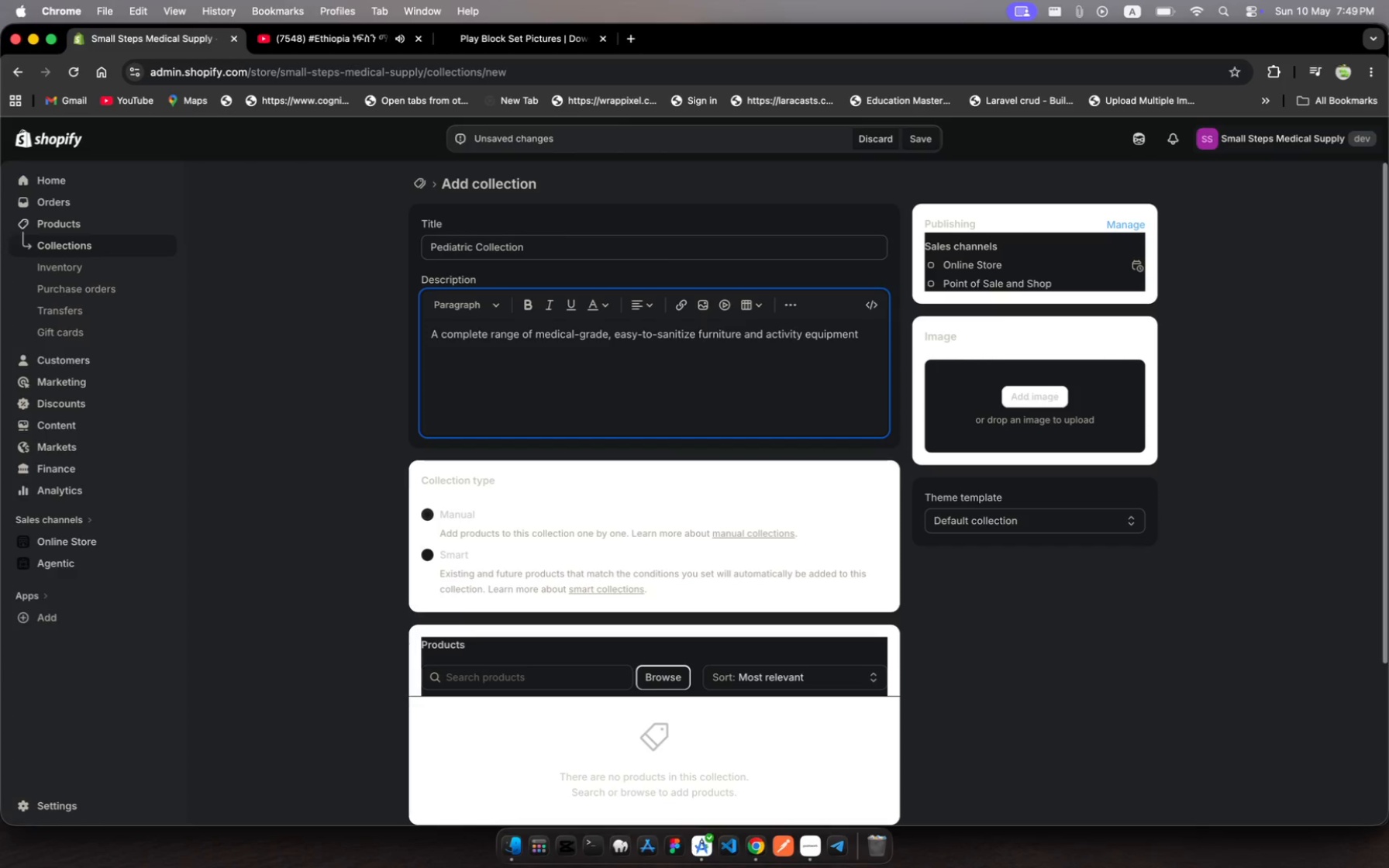 
type(waiting rooms. App)
key(Backspace)
key(Backspace)
type(ll products)
 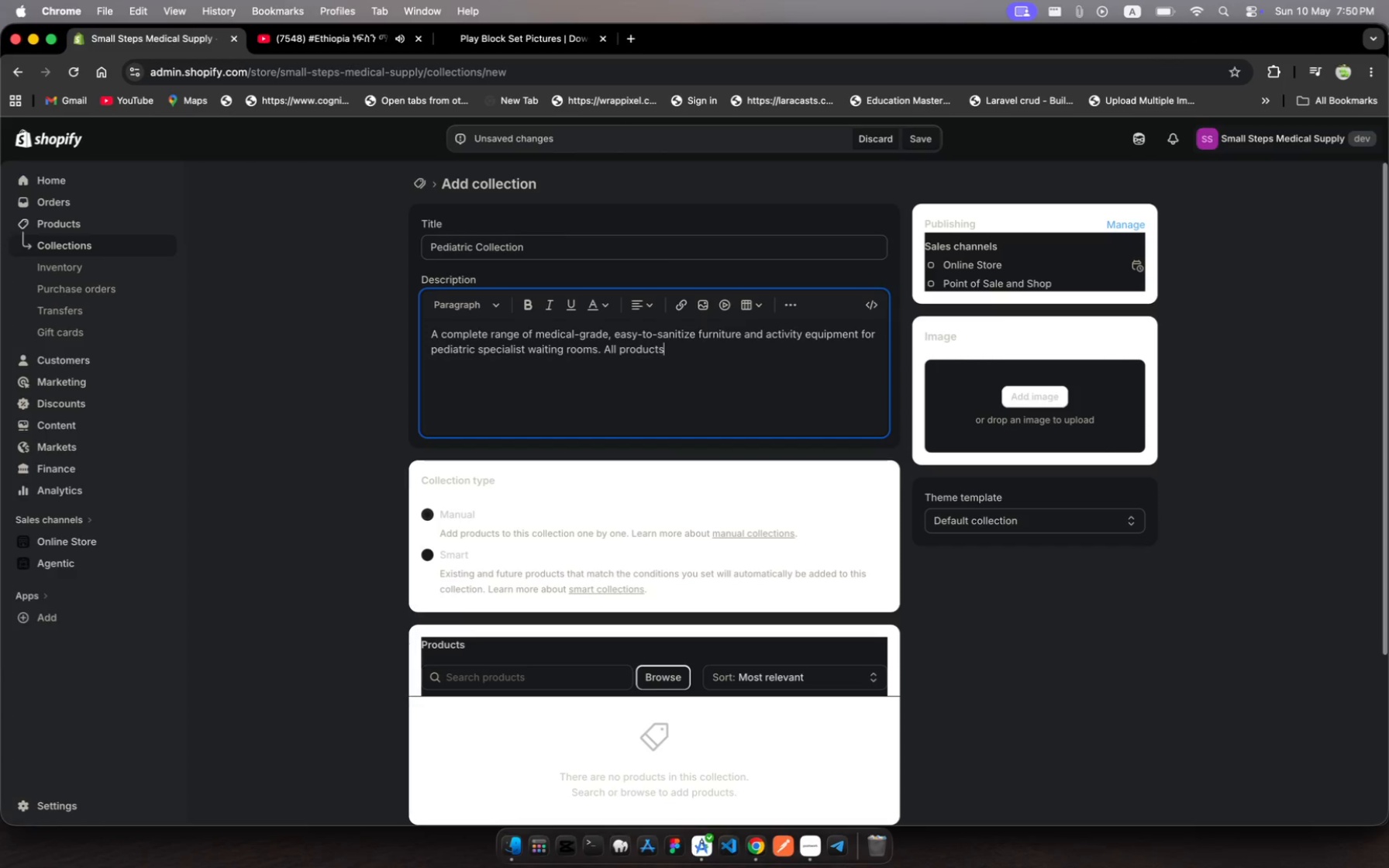 
wait(11.14)
 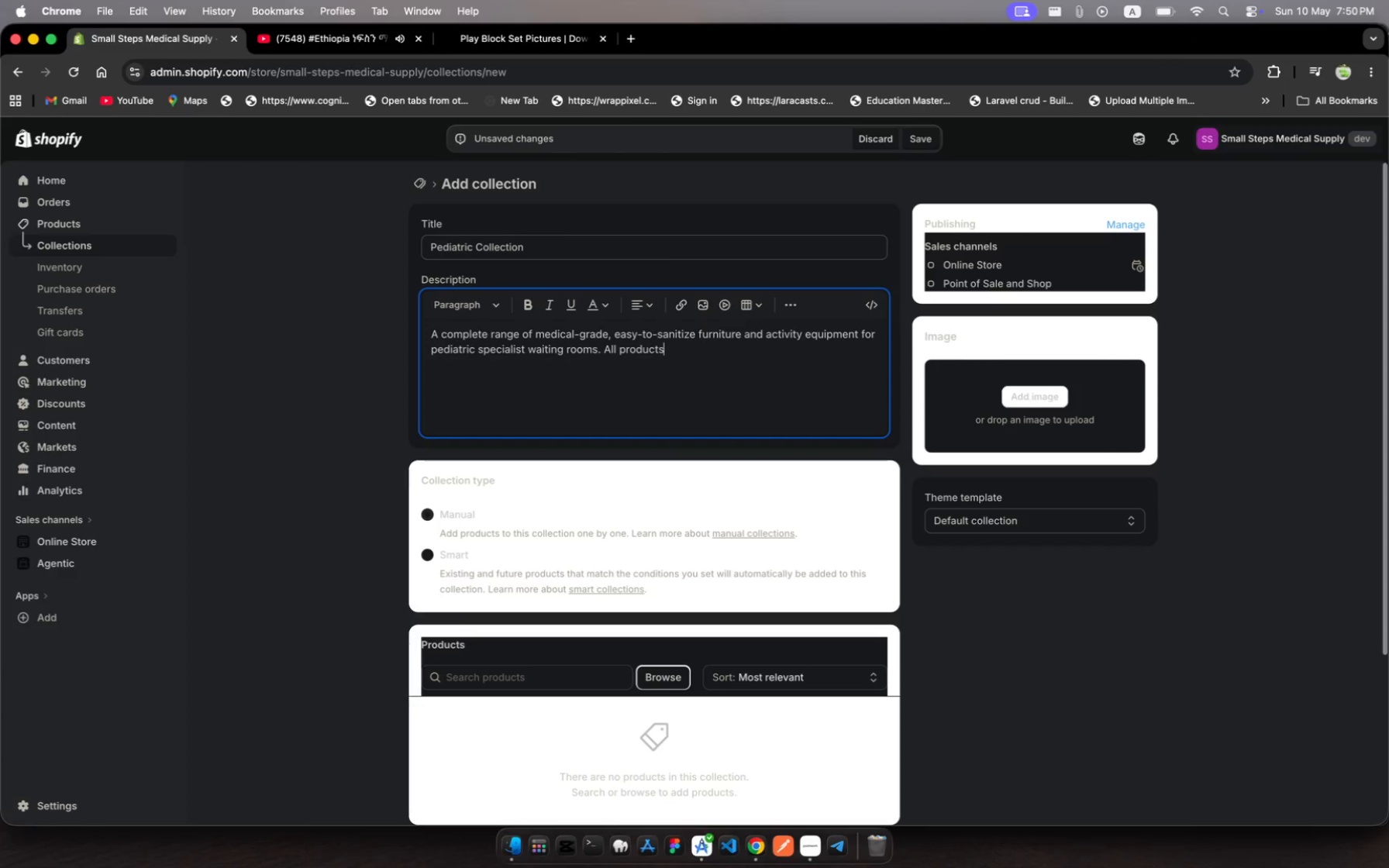 
type(feature )
 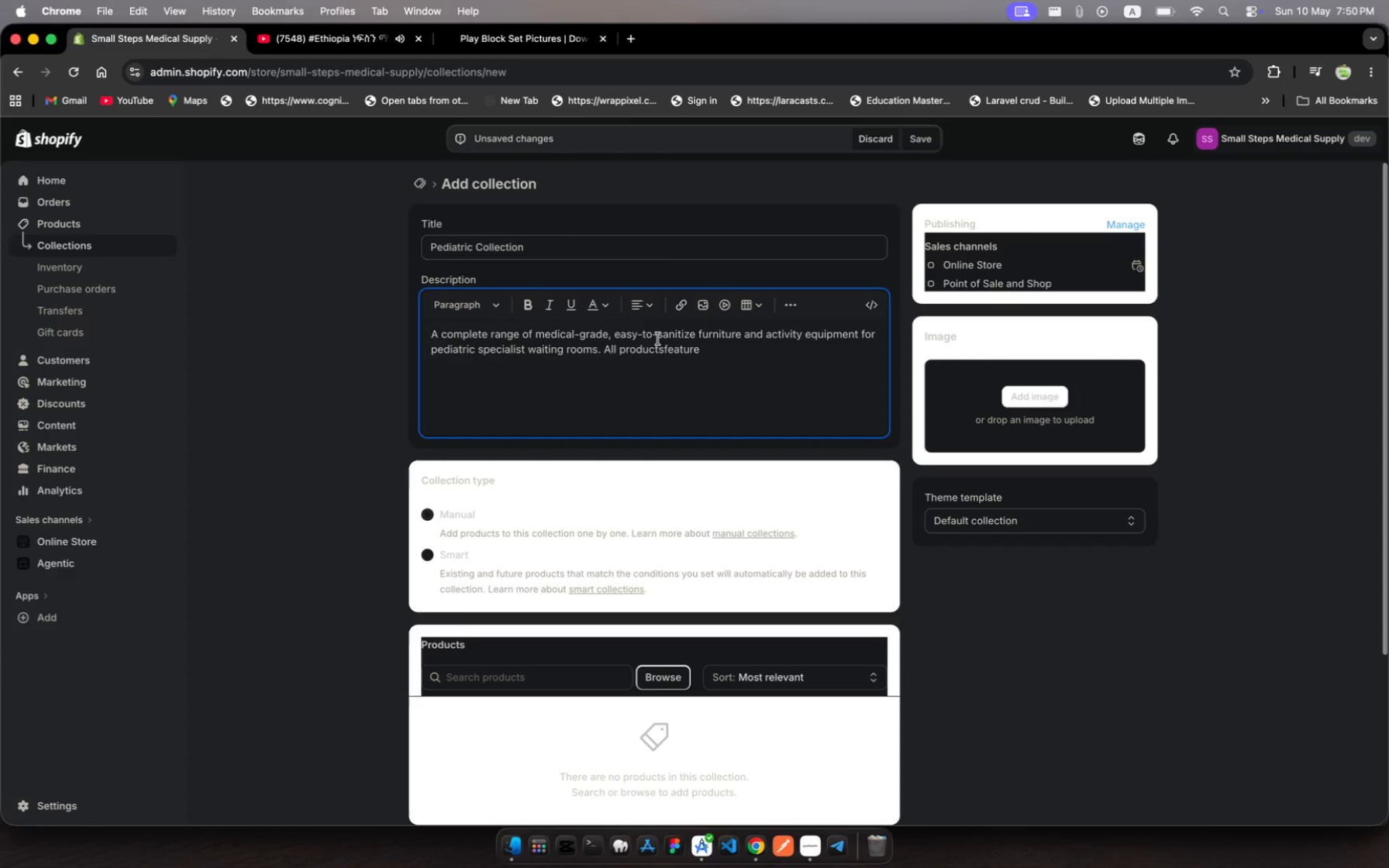 
left_click([663, 347])
 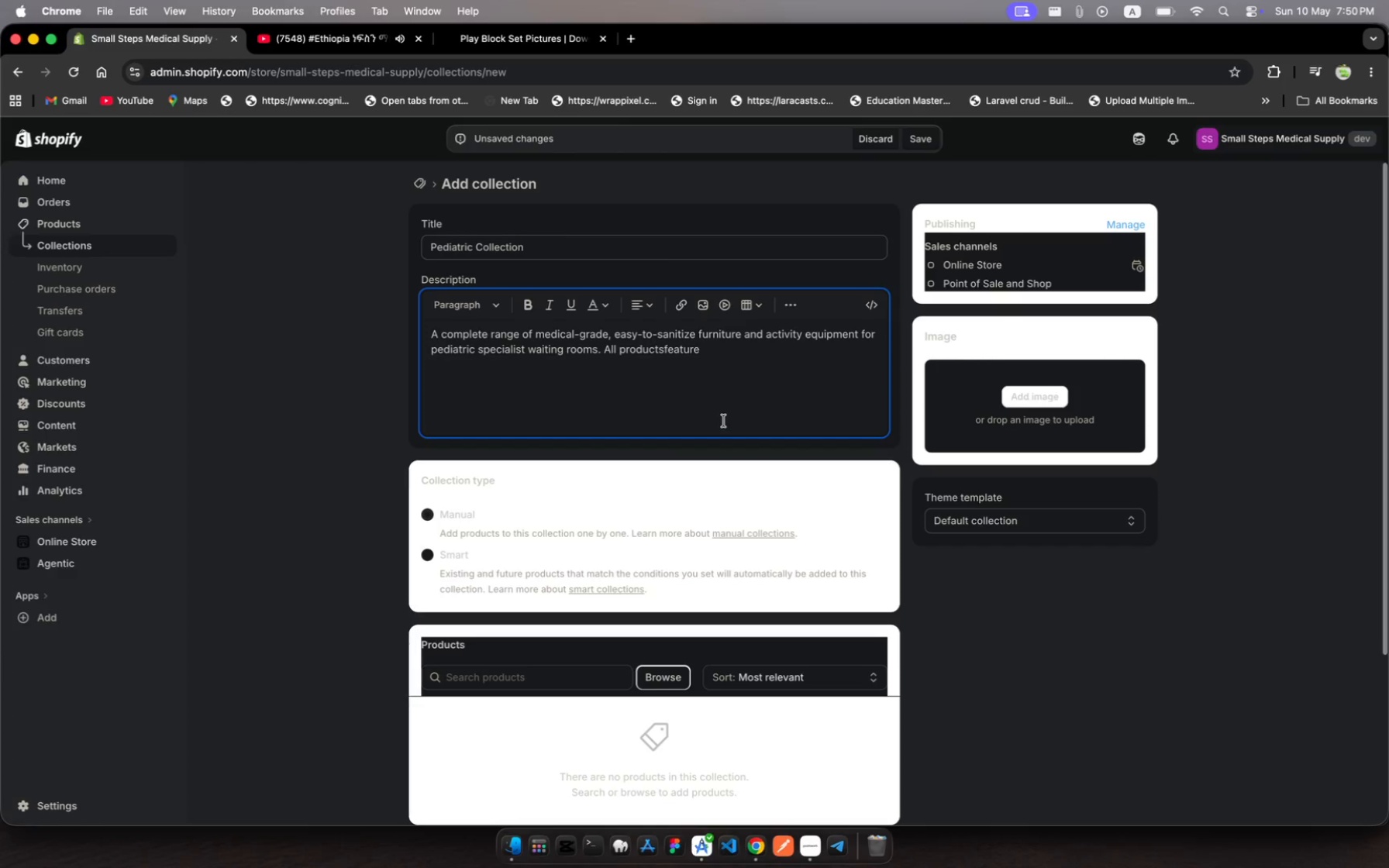 
key(Space)
 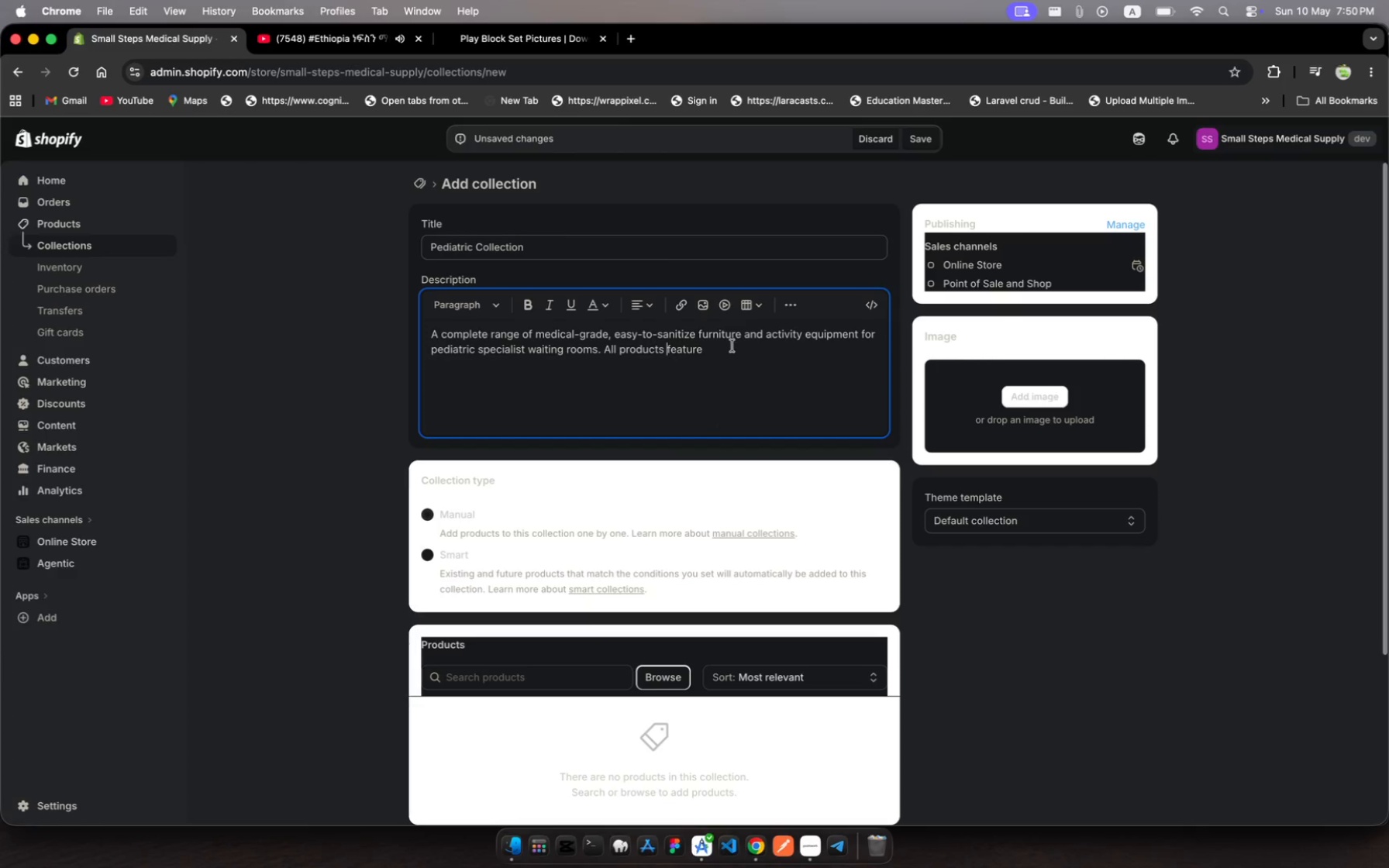 
mouse_move([744, 331])
 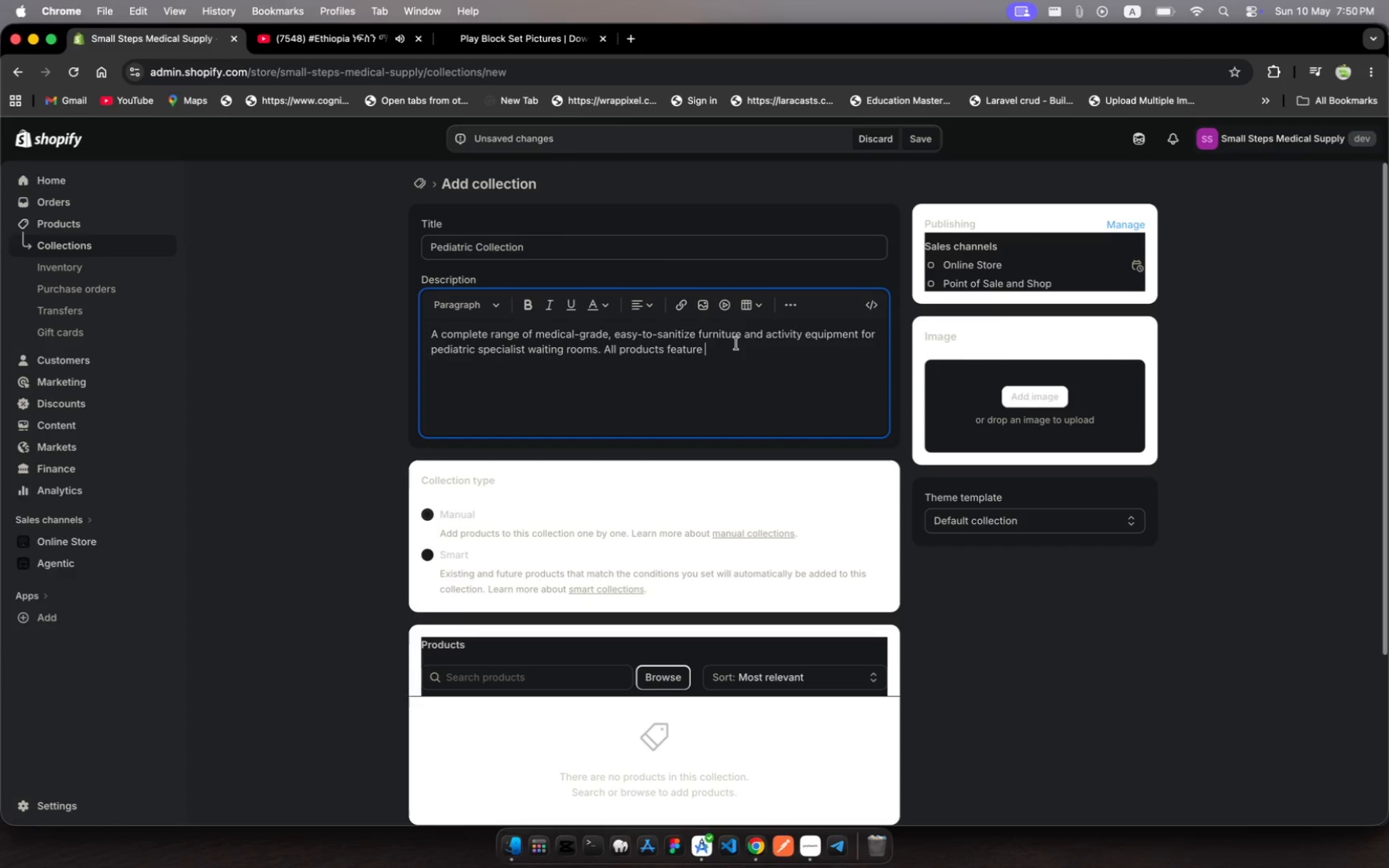 
left_click([736, 343])
 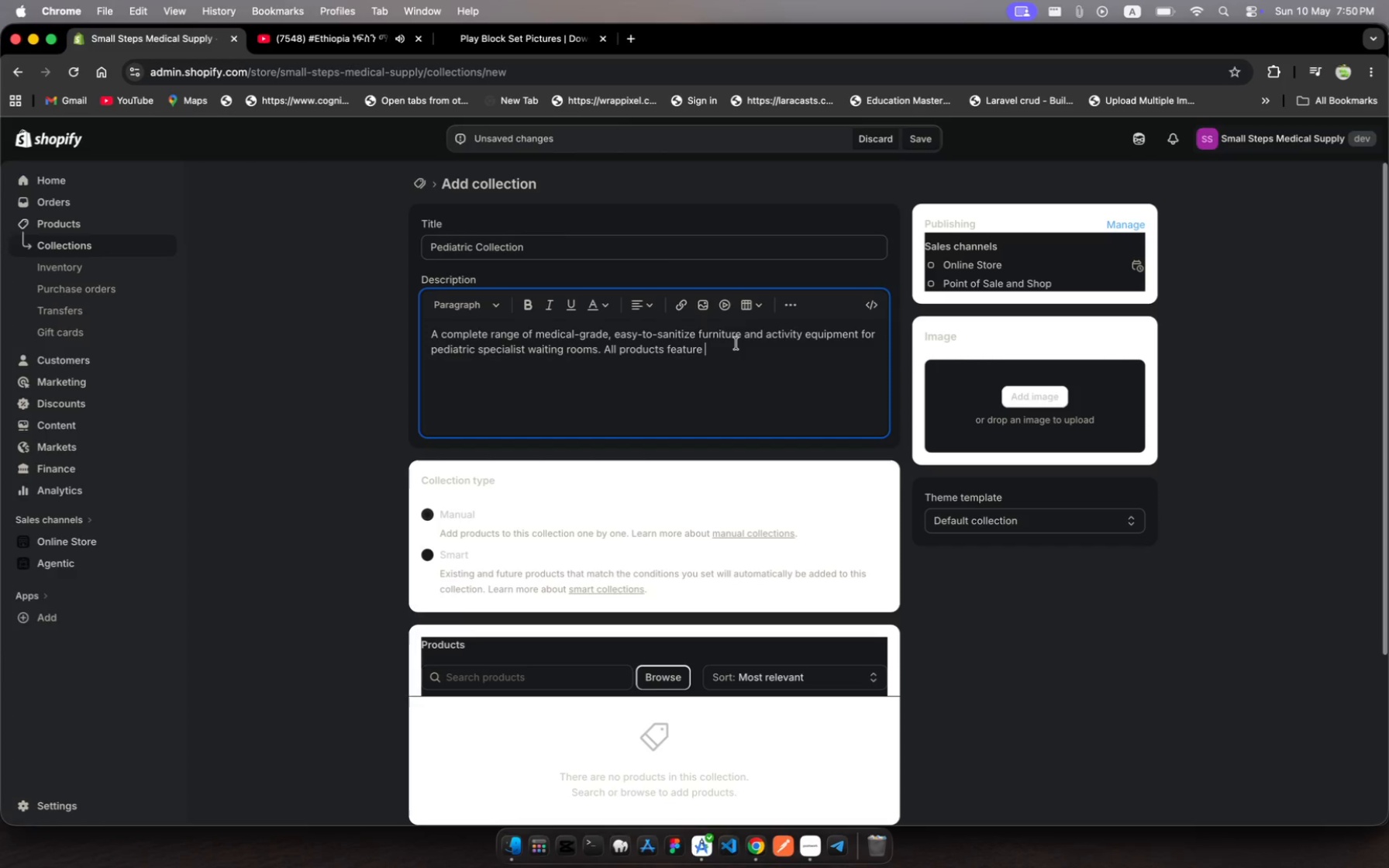 
wait(6.5)
 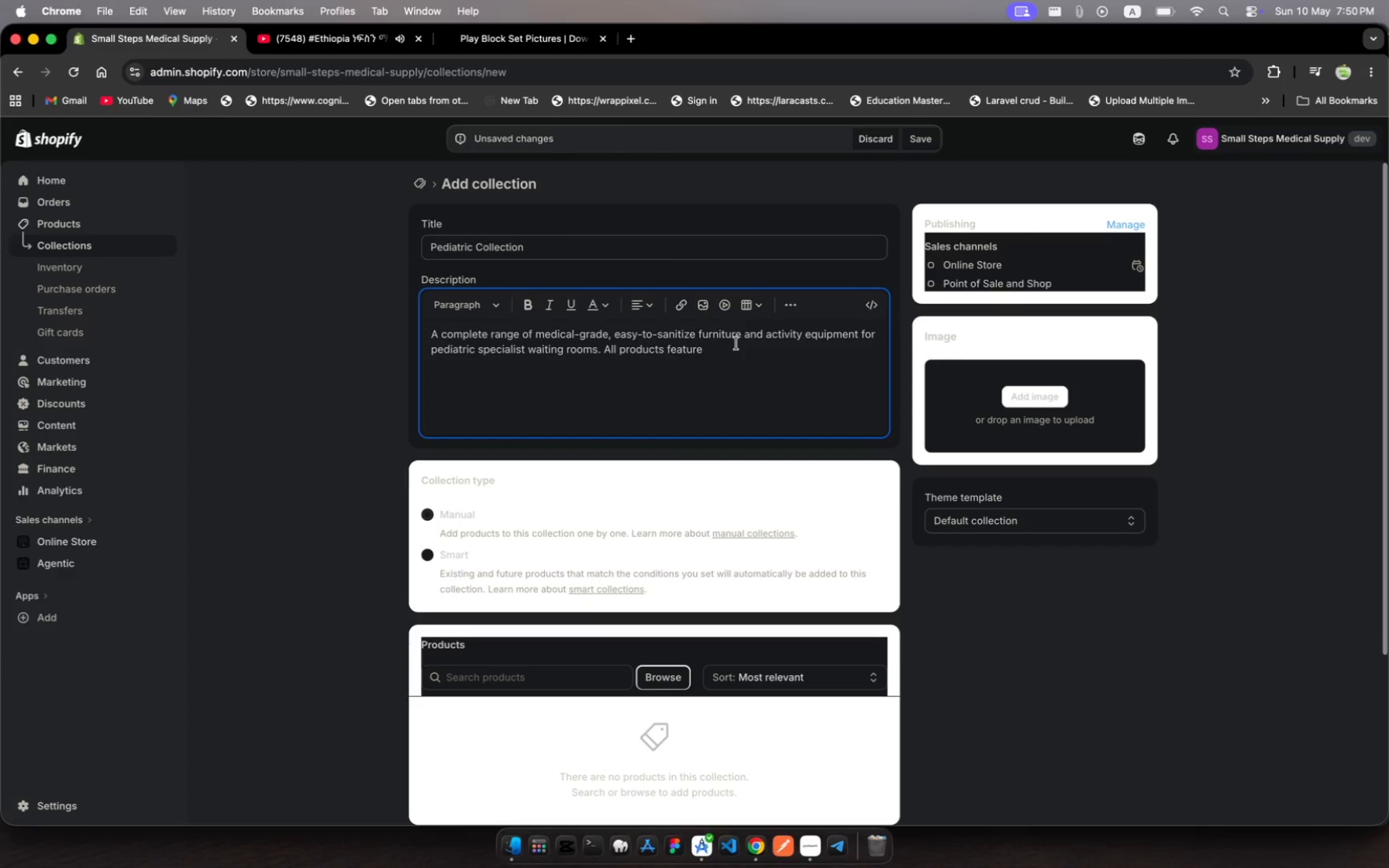 
type(non-toxc finishes)
 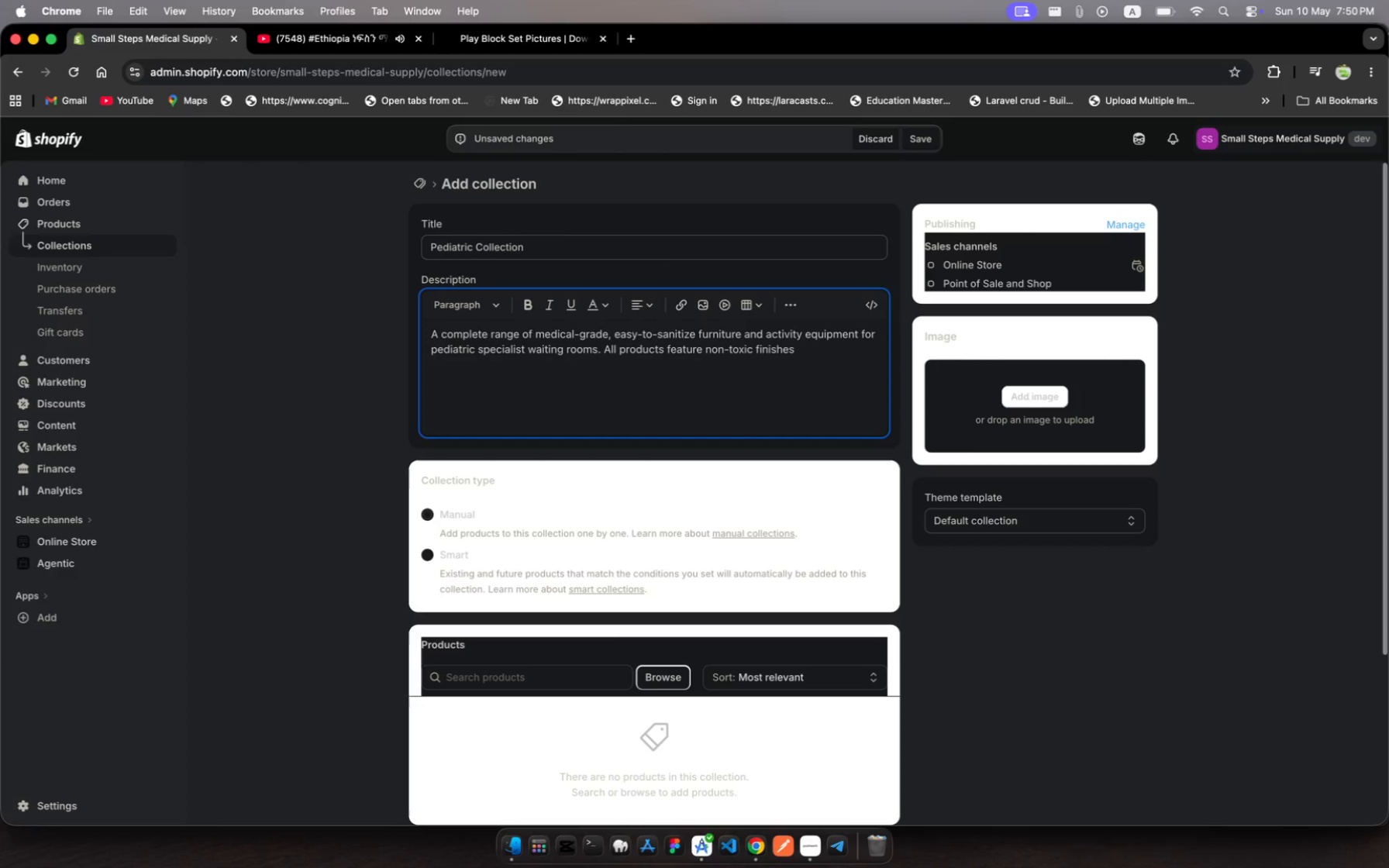 
type( ad sanitary grade )
 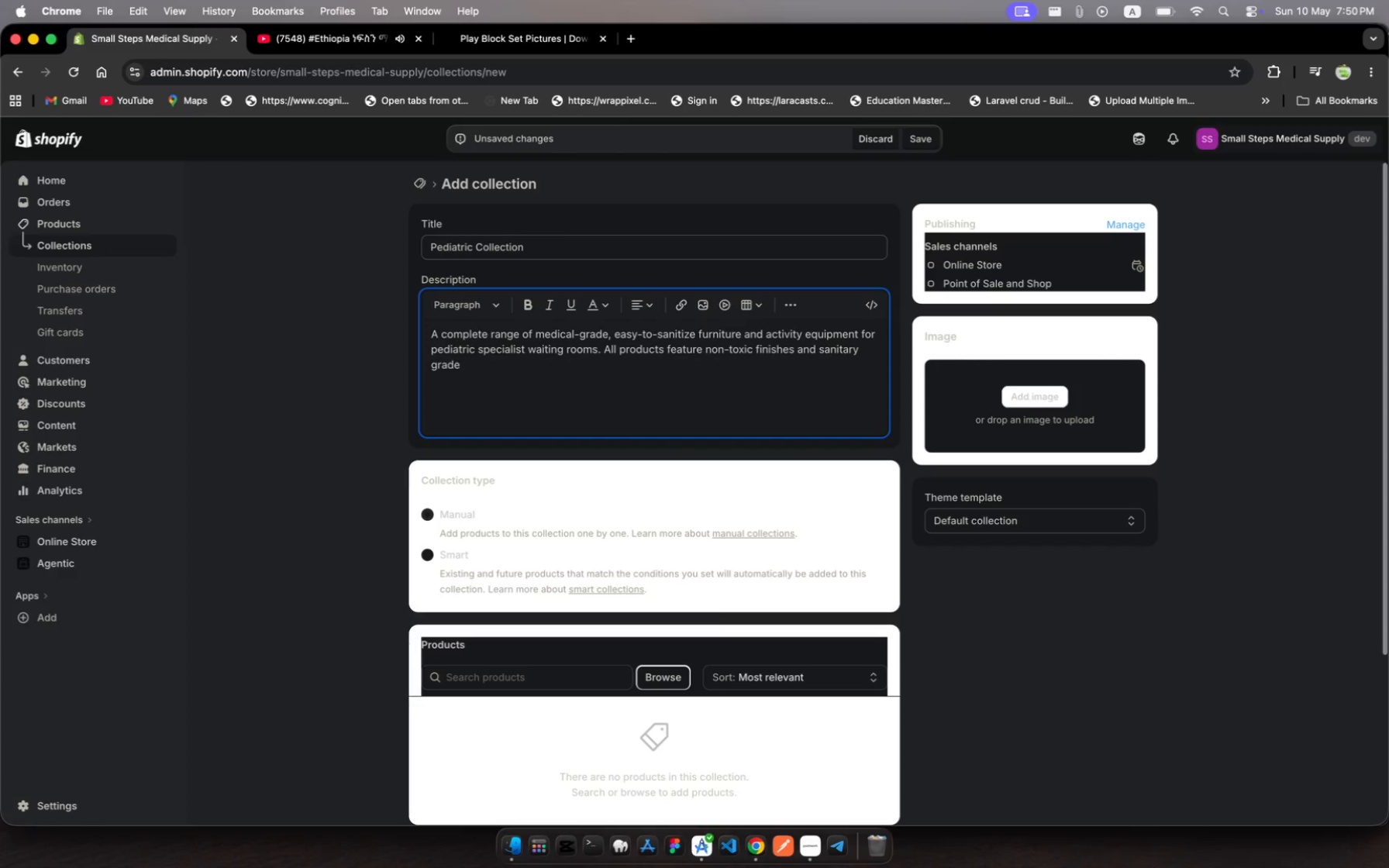 
type(constructun suitabe )
 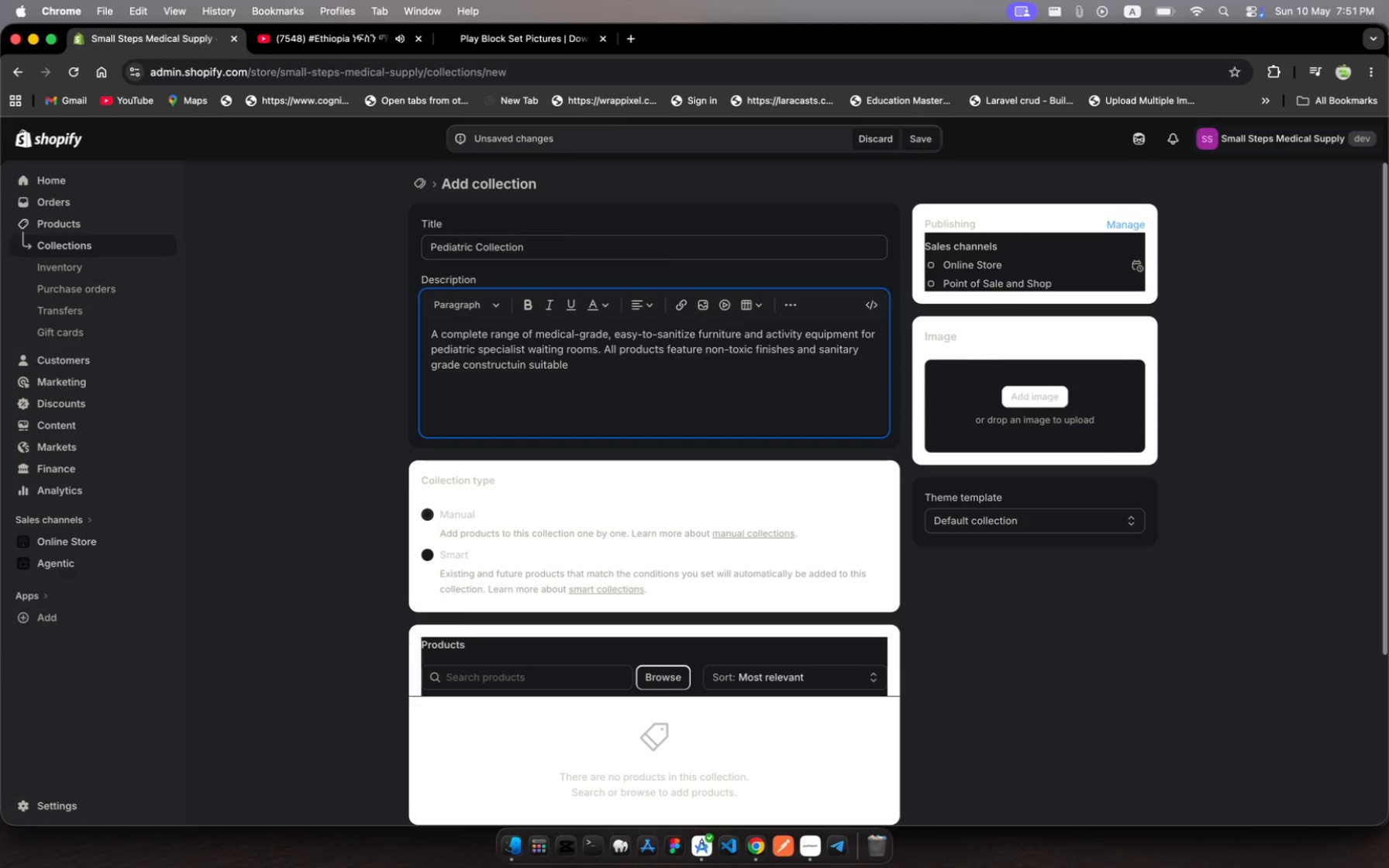 
hold_key(key=L, duration=0.45)
 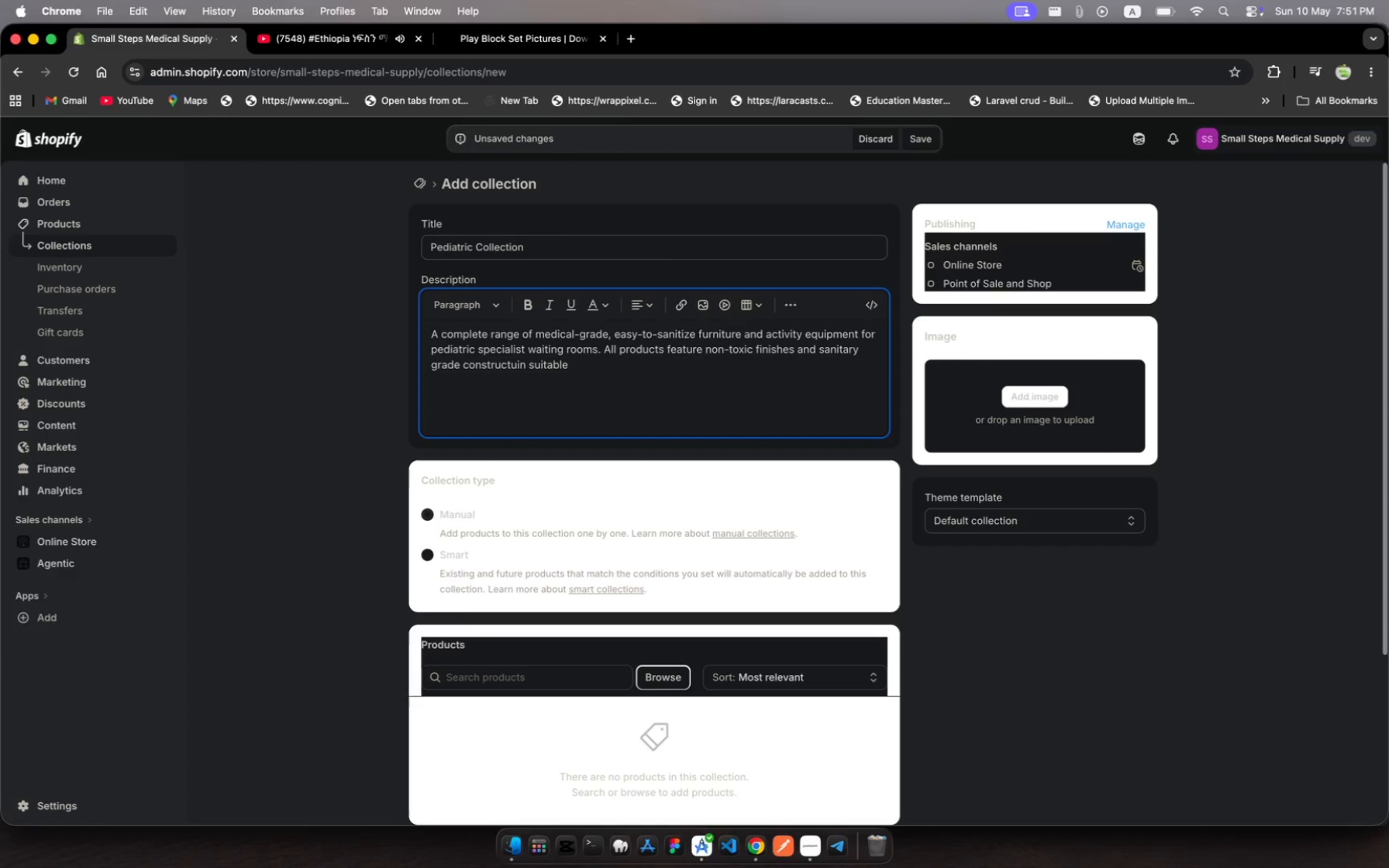 
type(for clinica environments.)
 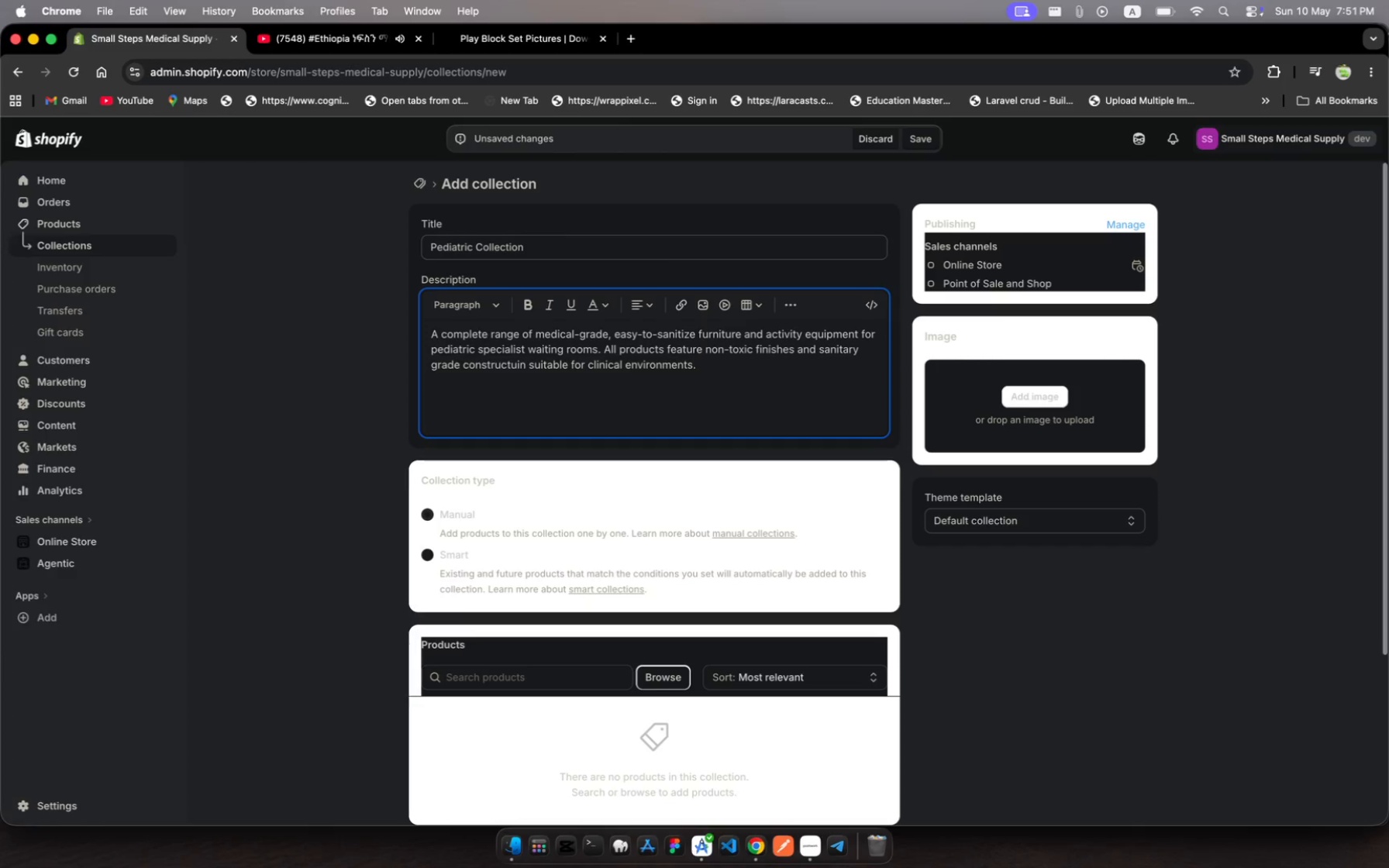 
scroll: coordinate [736, 343], scroll_direction: down, amount: 6.0
 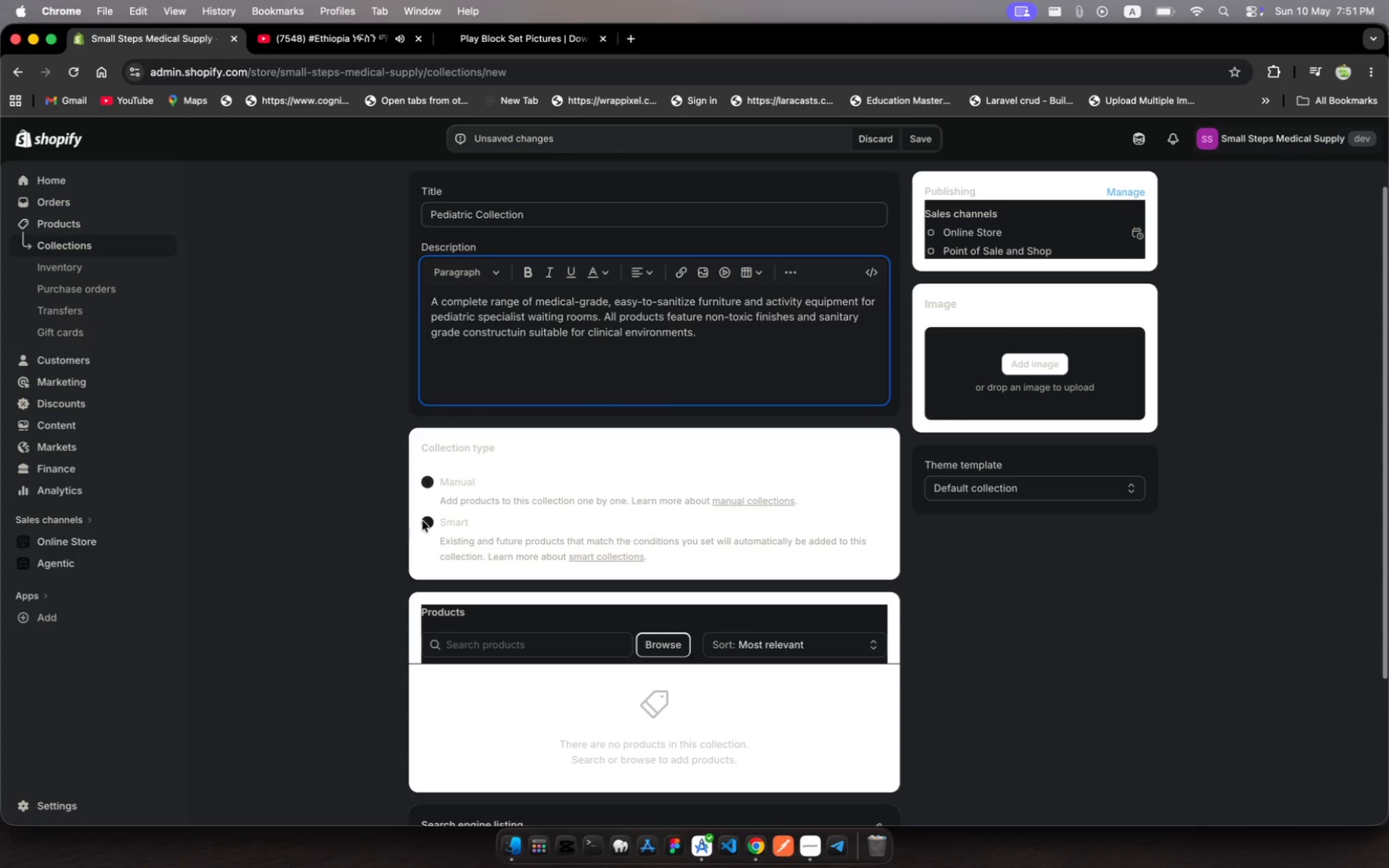 
left_click([429, 525])
 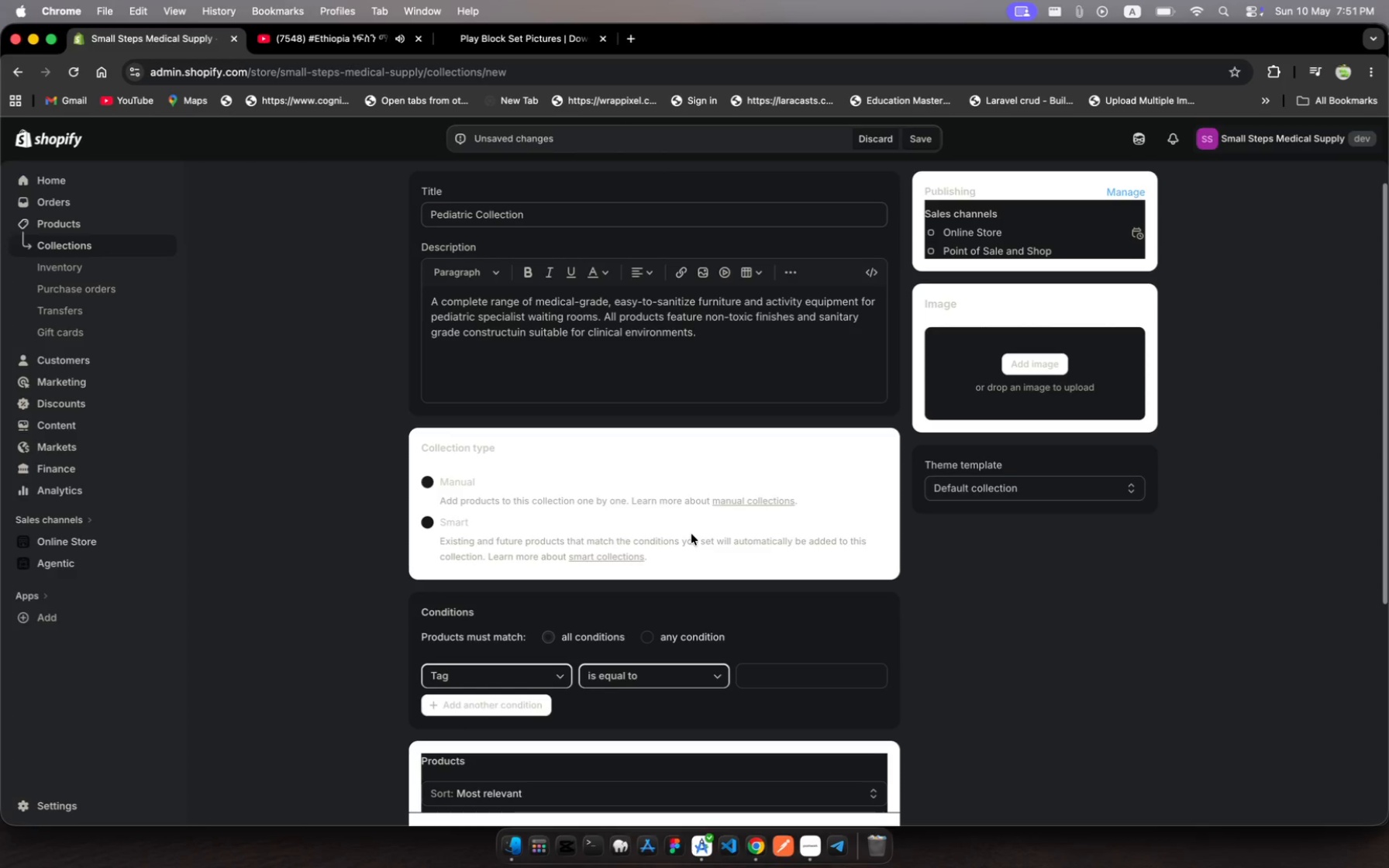 
wait(8.51)
 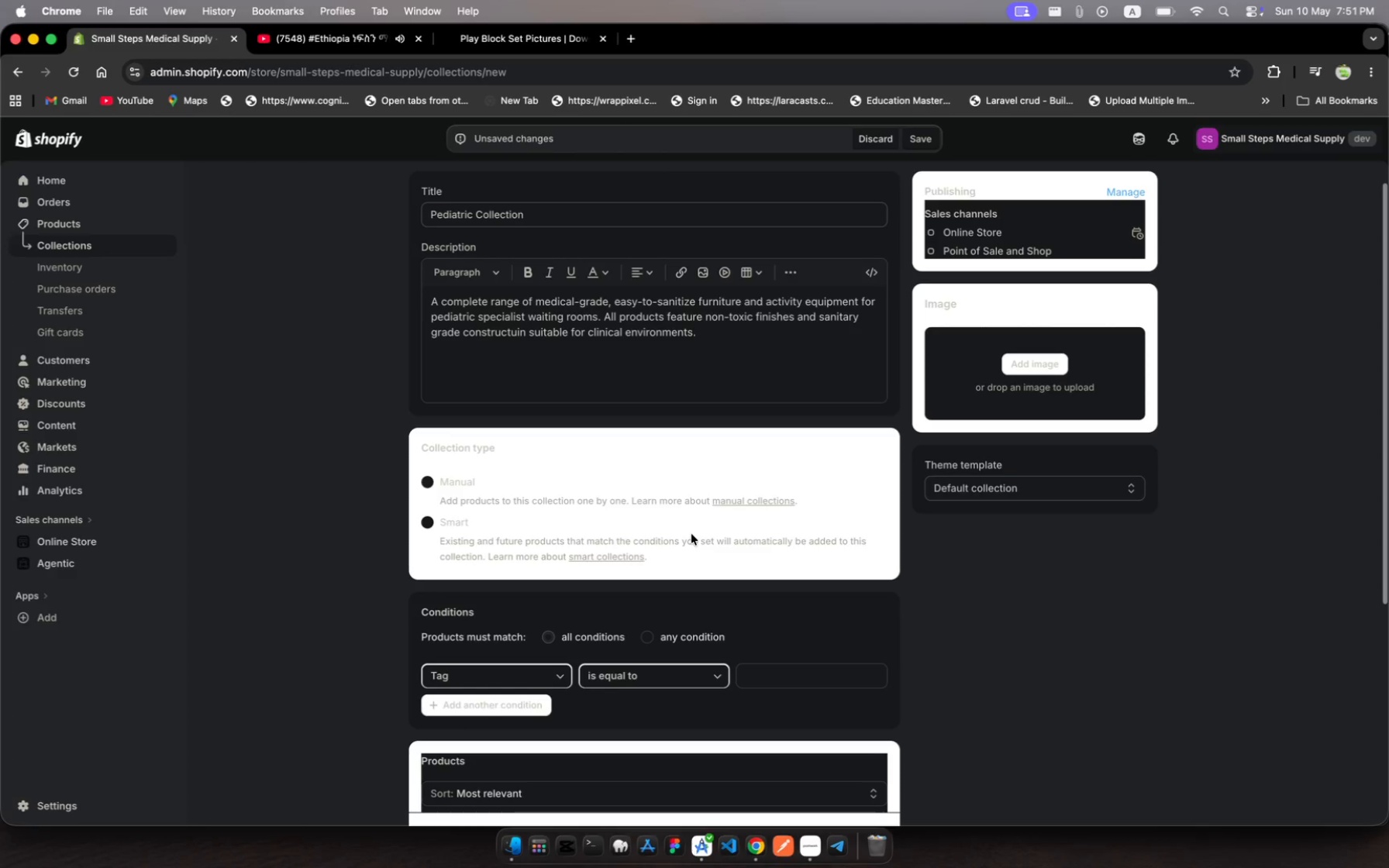 
left_click([778, 672])
 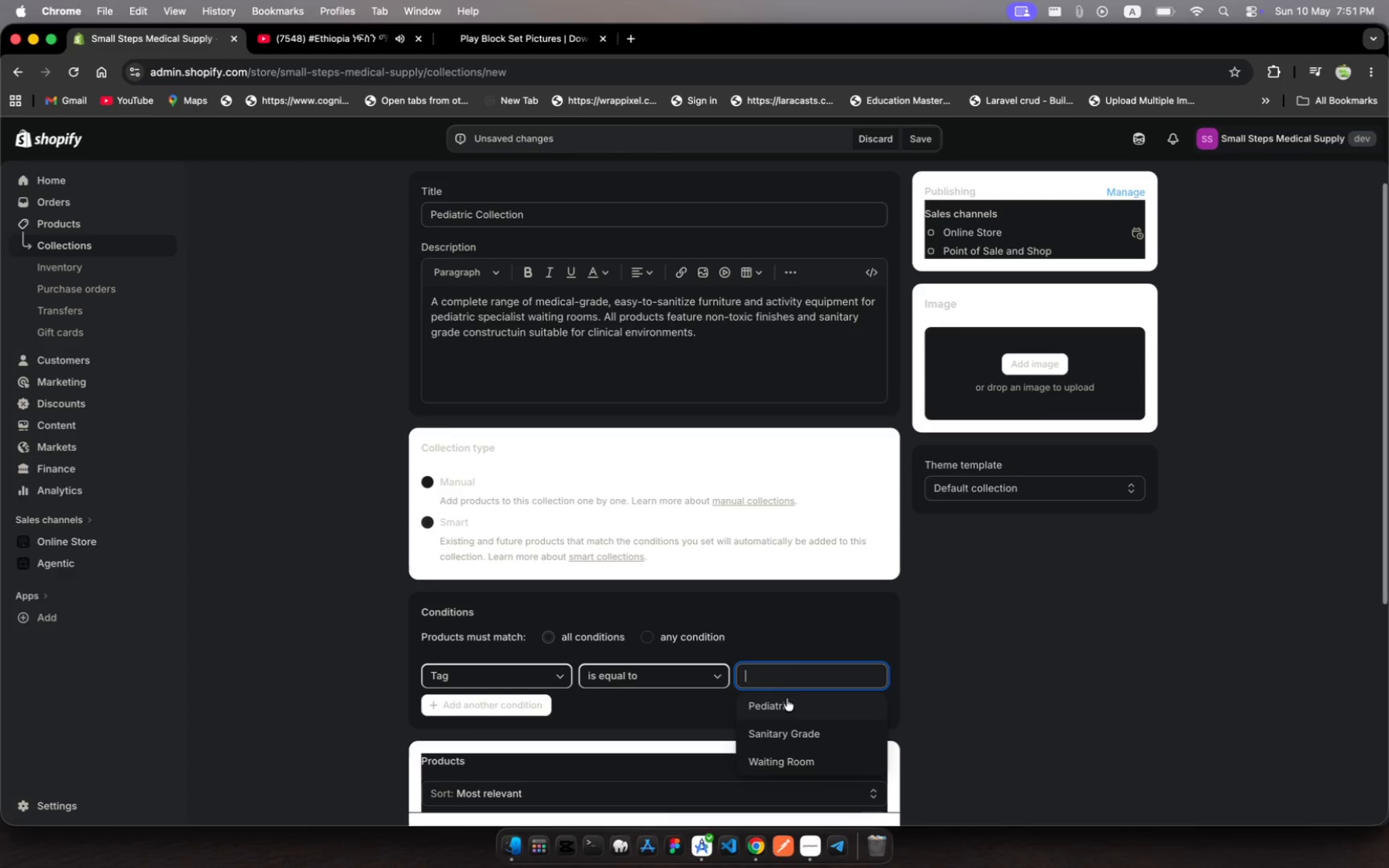 
left_click([788, 700])
 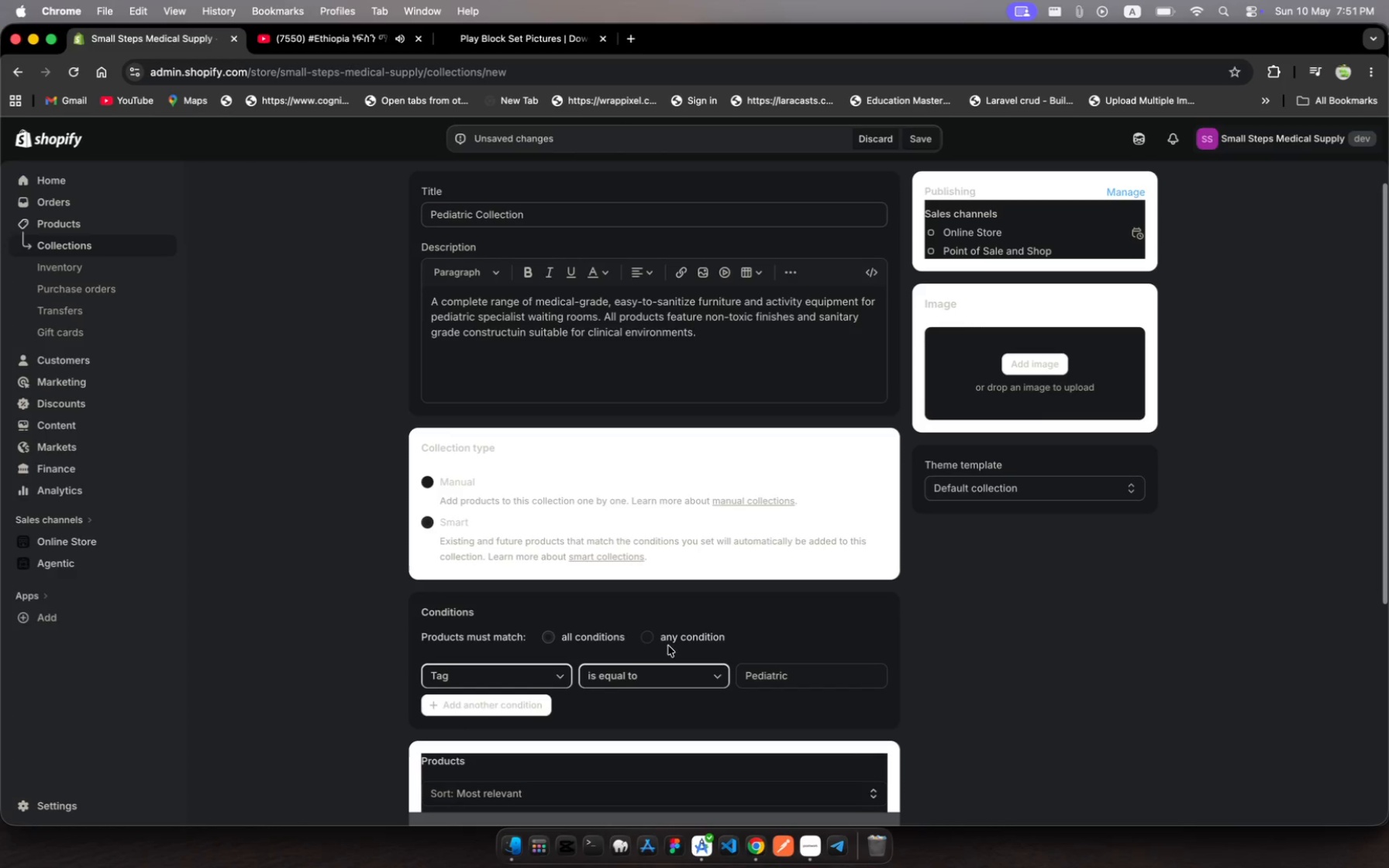 
scroll: coordinate [636, 639], scroll_direction: down, amount: 31.0
 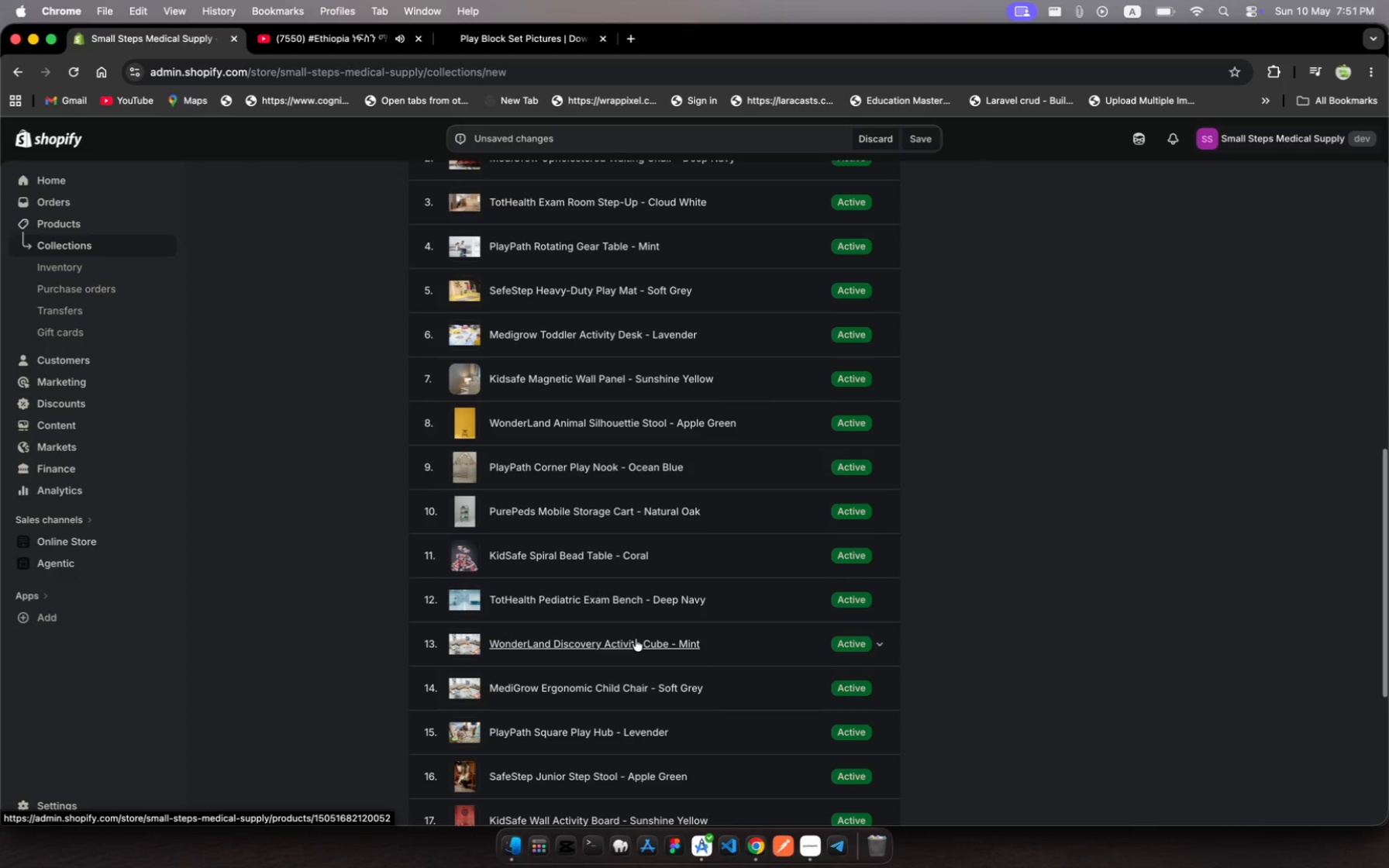 
scroll: coordinate [1001, 386], scroll_direction: up, amount: 242.0
 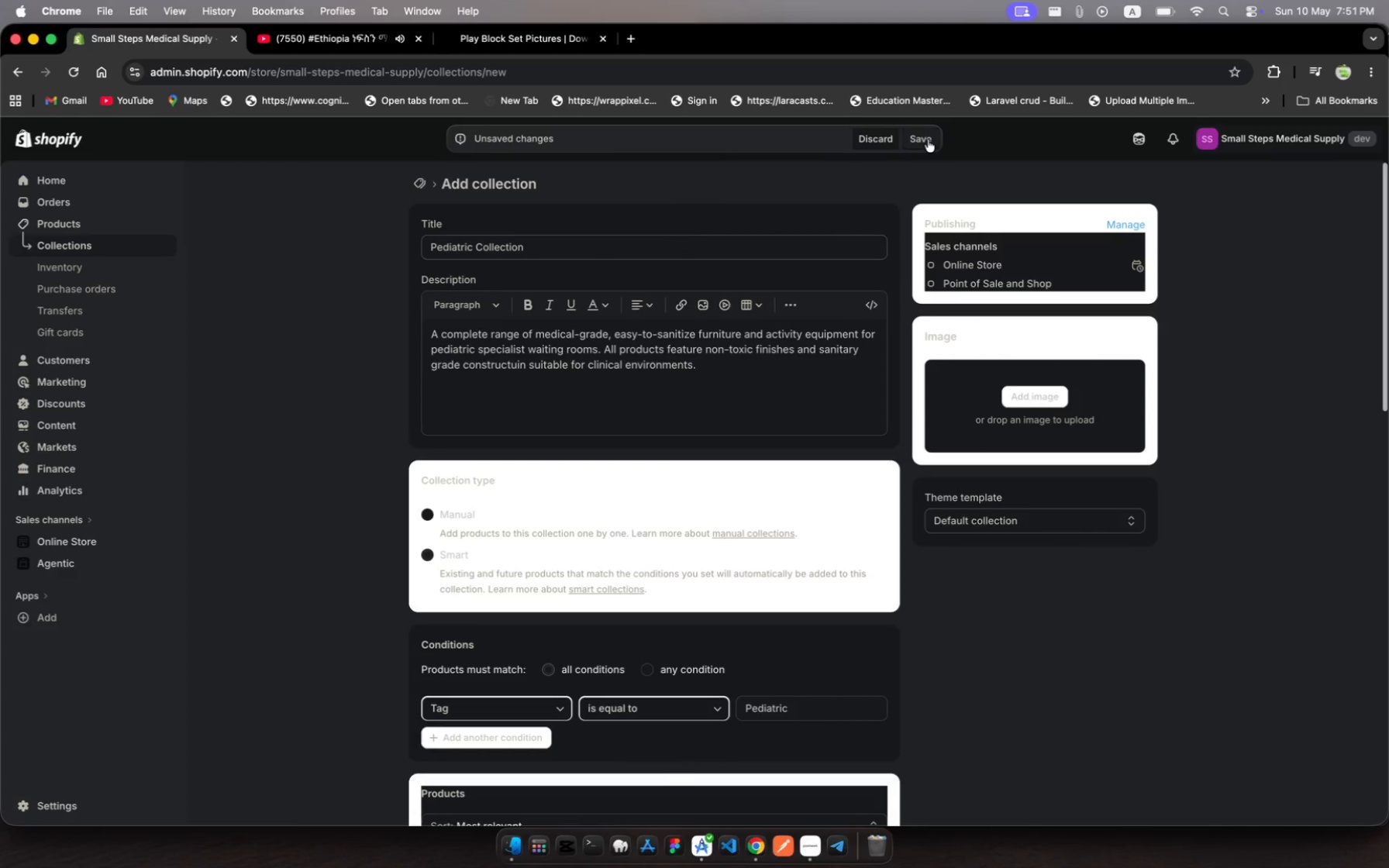 
left_click([928, 140])
 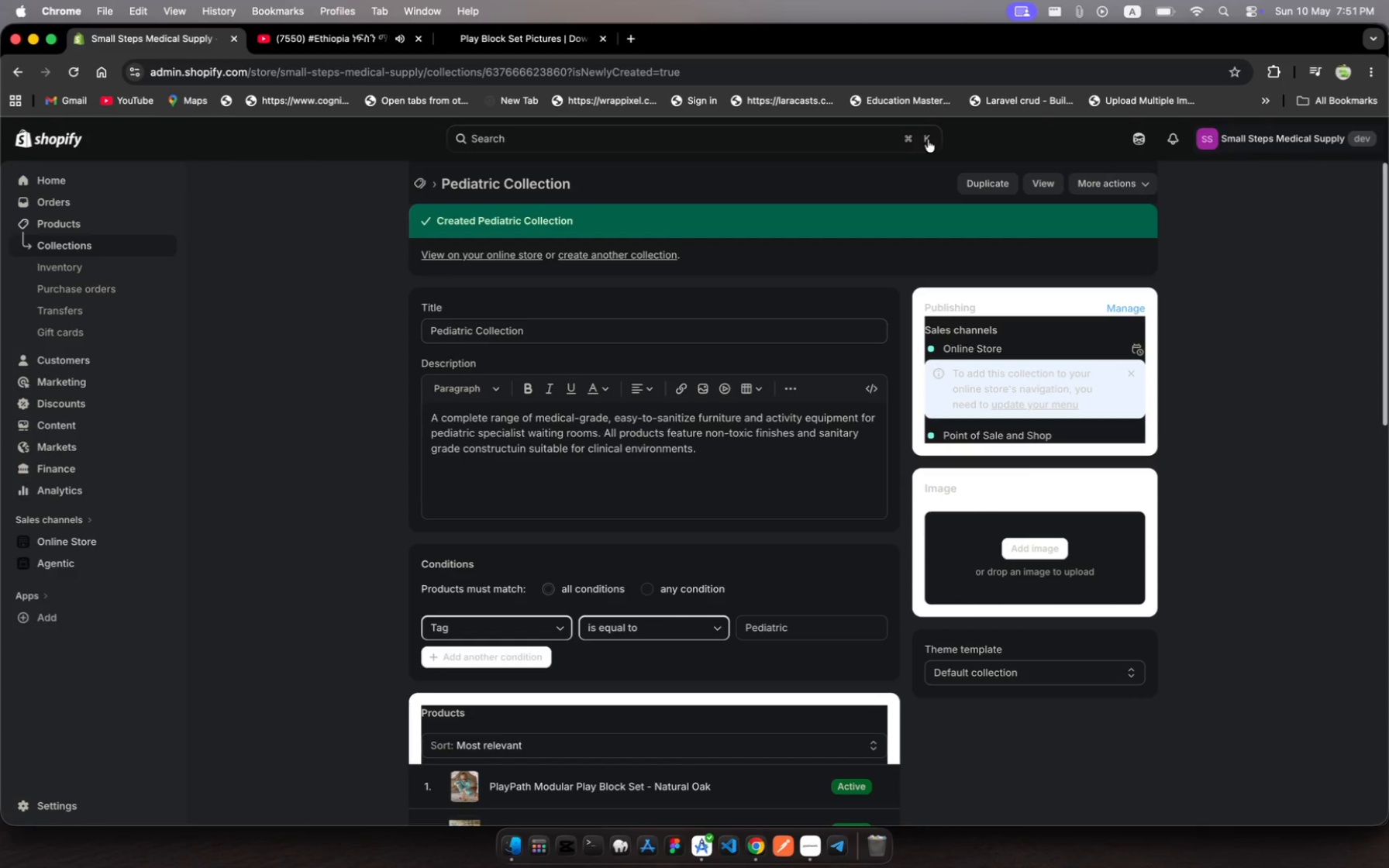 
wait(7.78)
 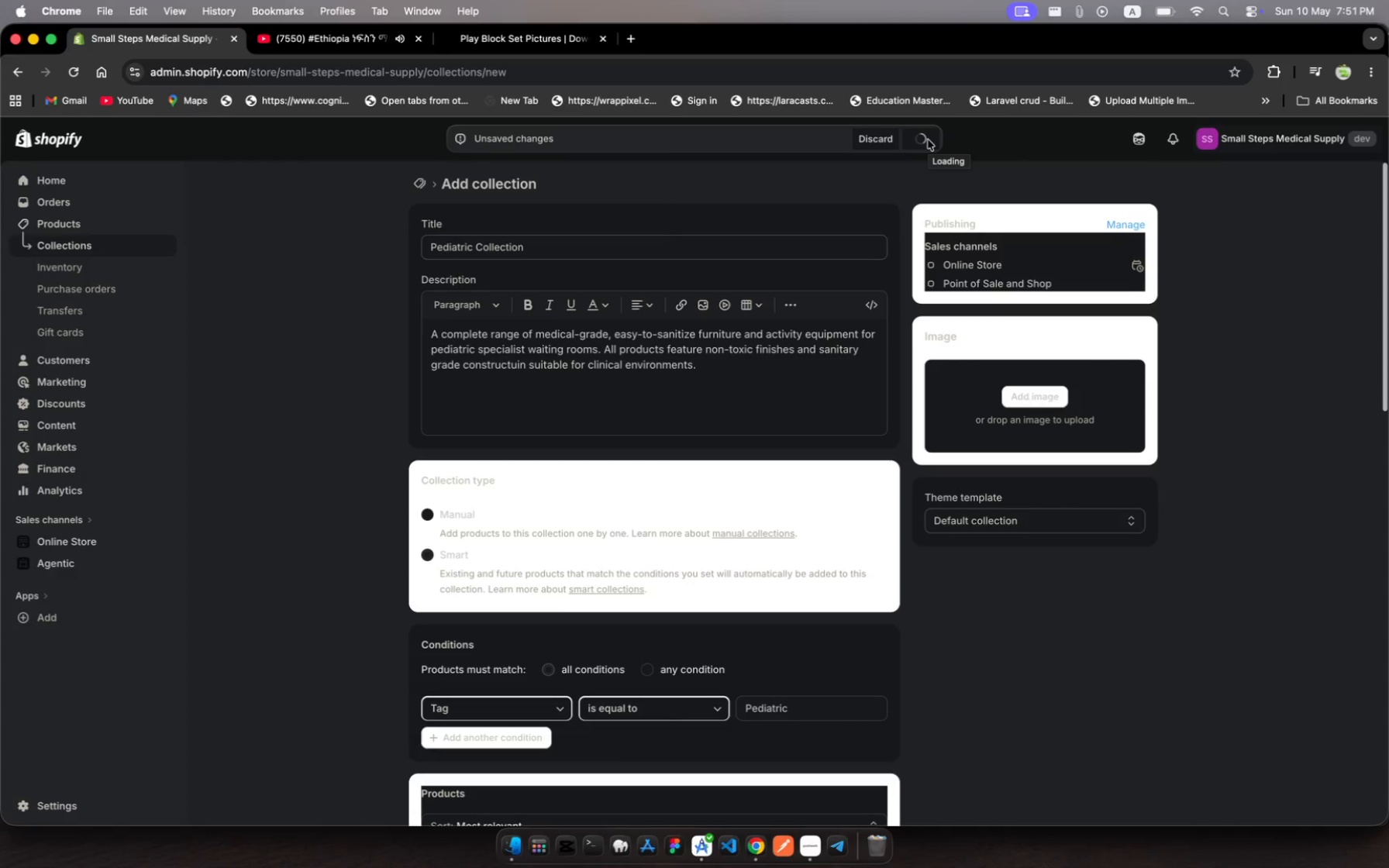 
left_click([87, 244])
 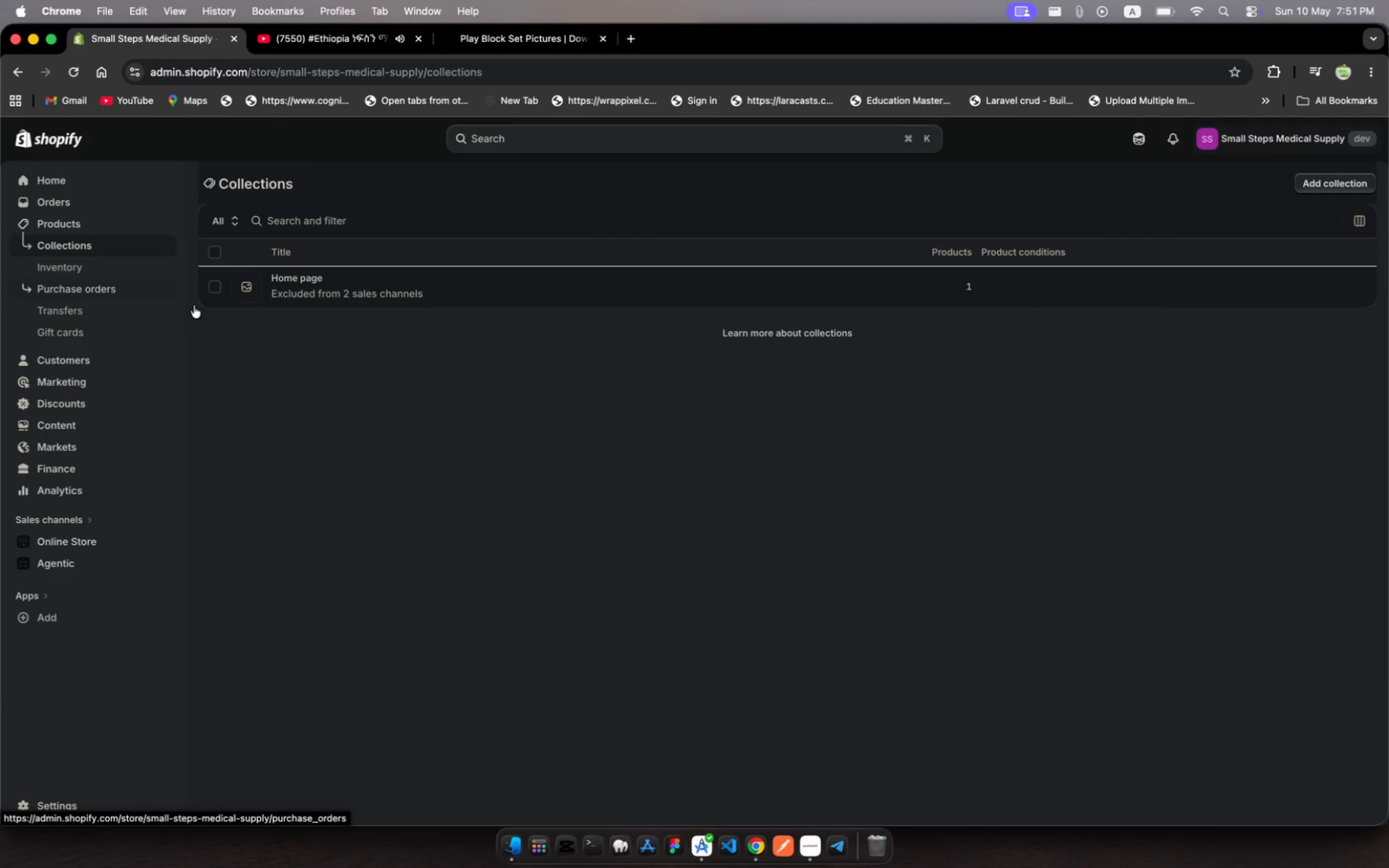 
wait(5.87)
 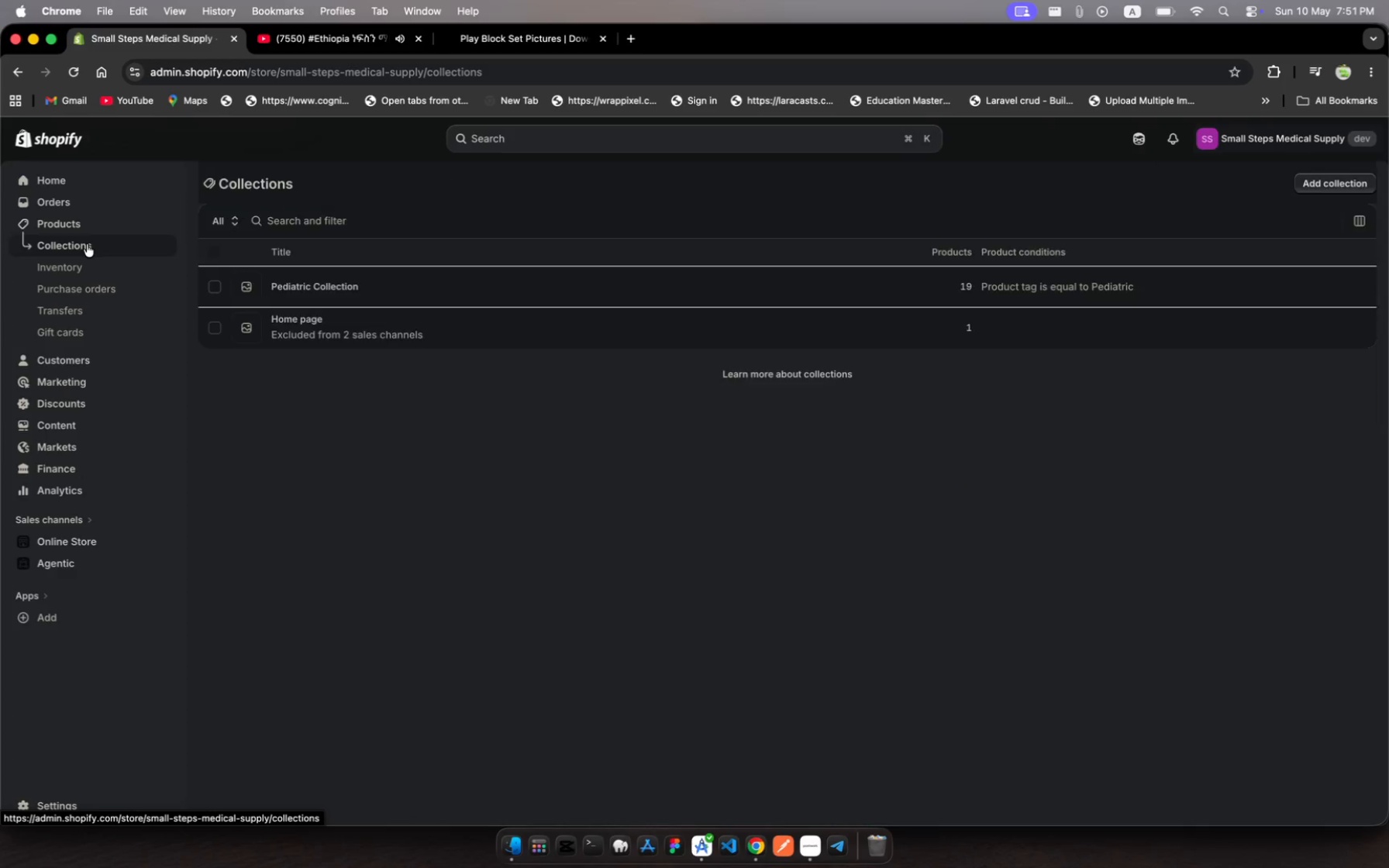 
left_click([73, 69])
 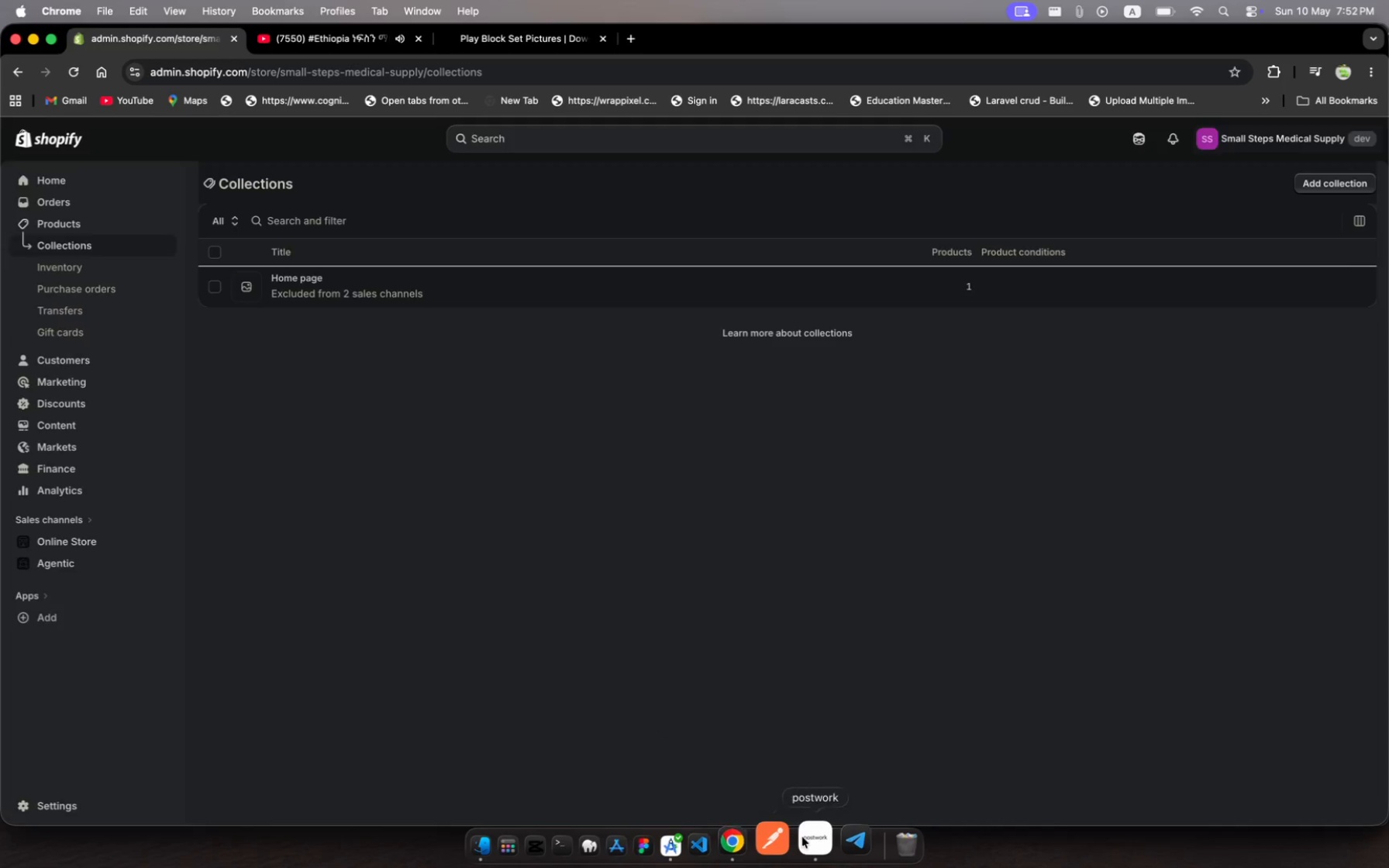 
left_click([810, 837])